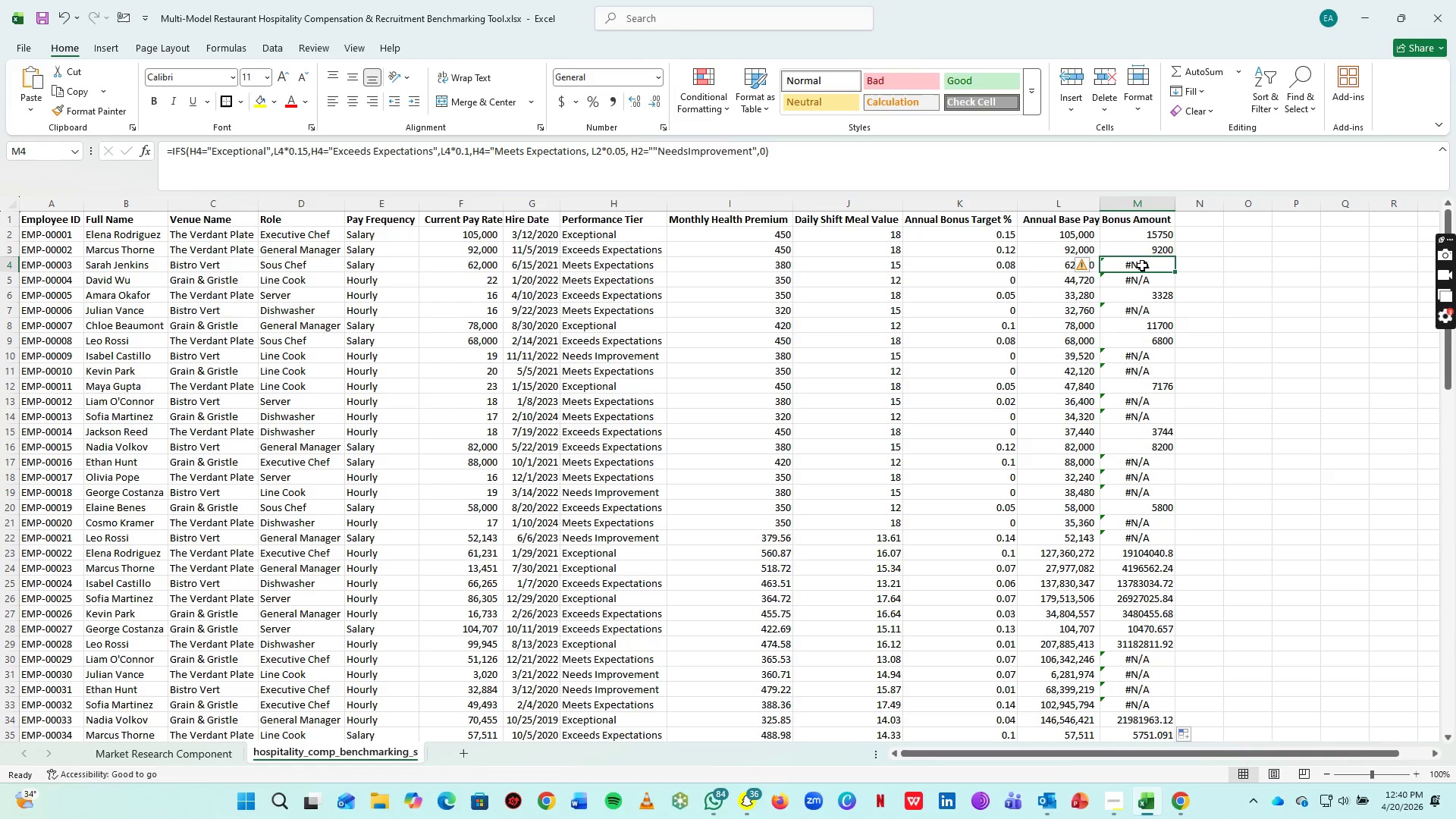 
left_click([1148, 238])
 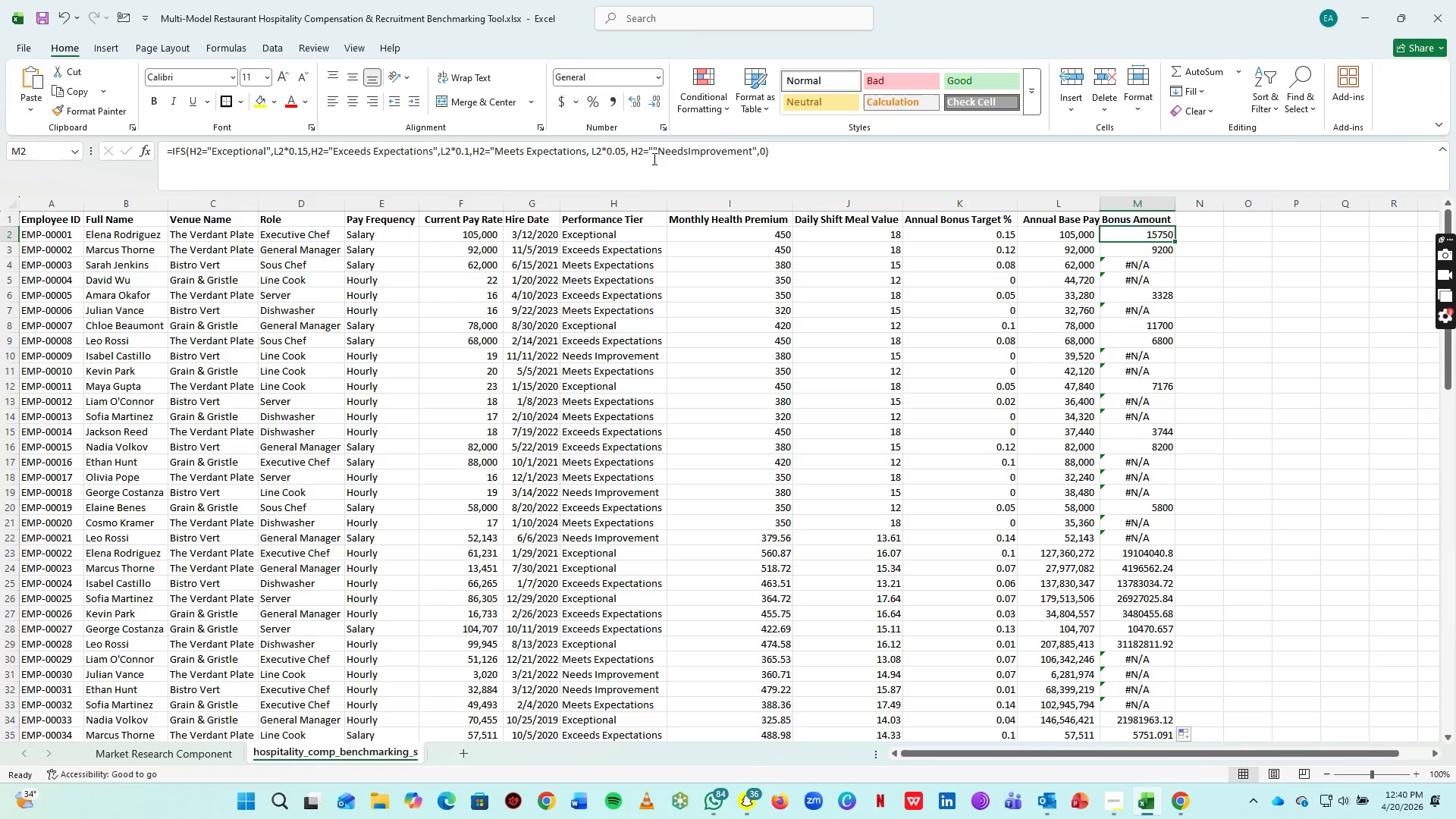 
left_click([654, 157])
 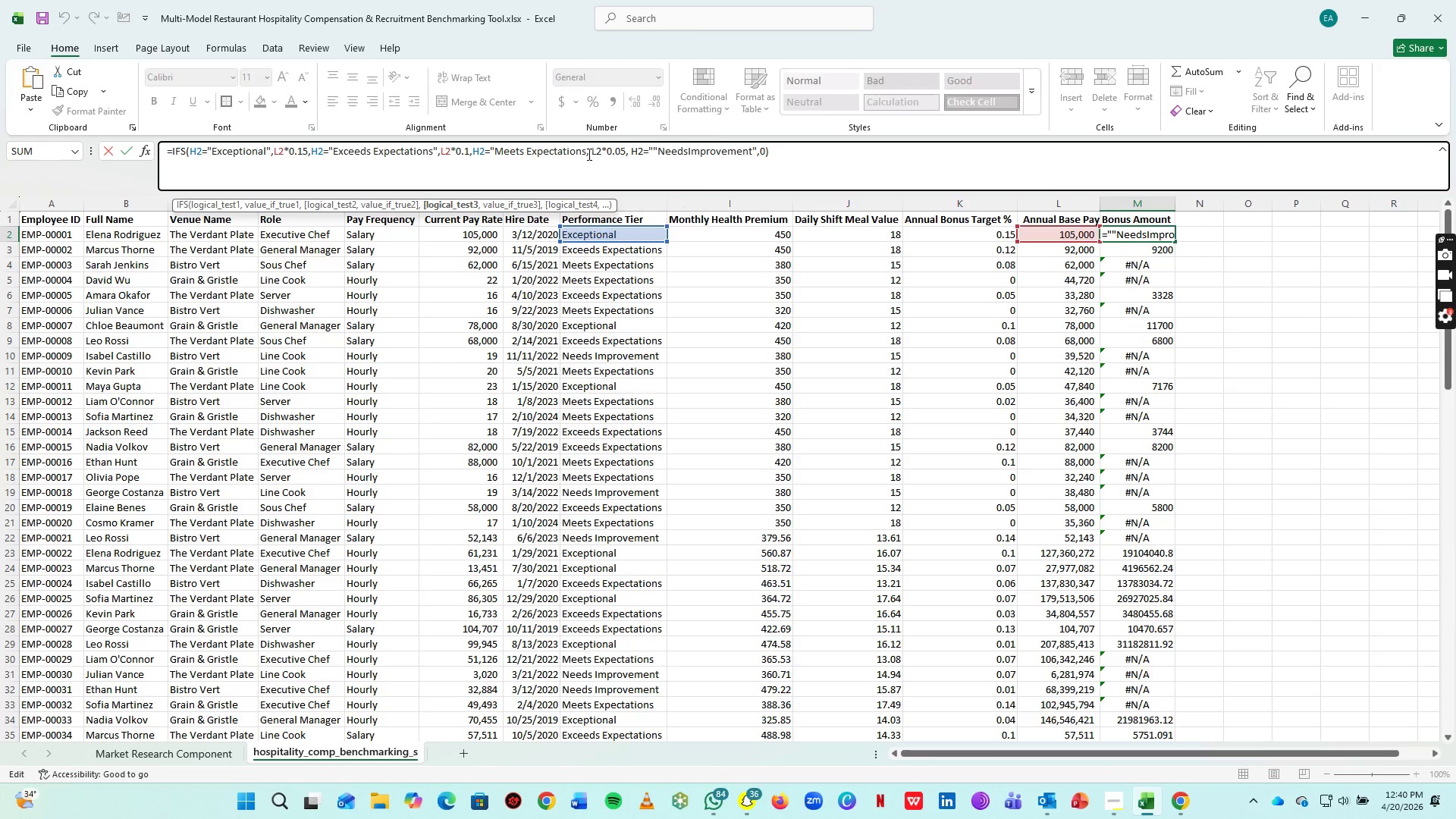 
left_click([588, 154])
 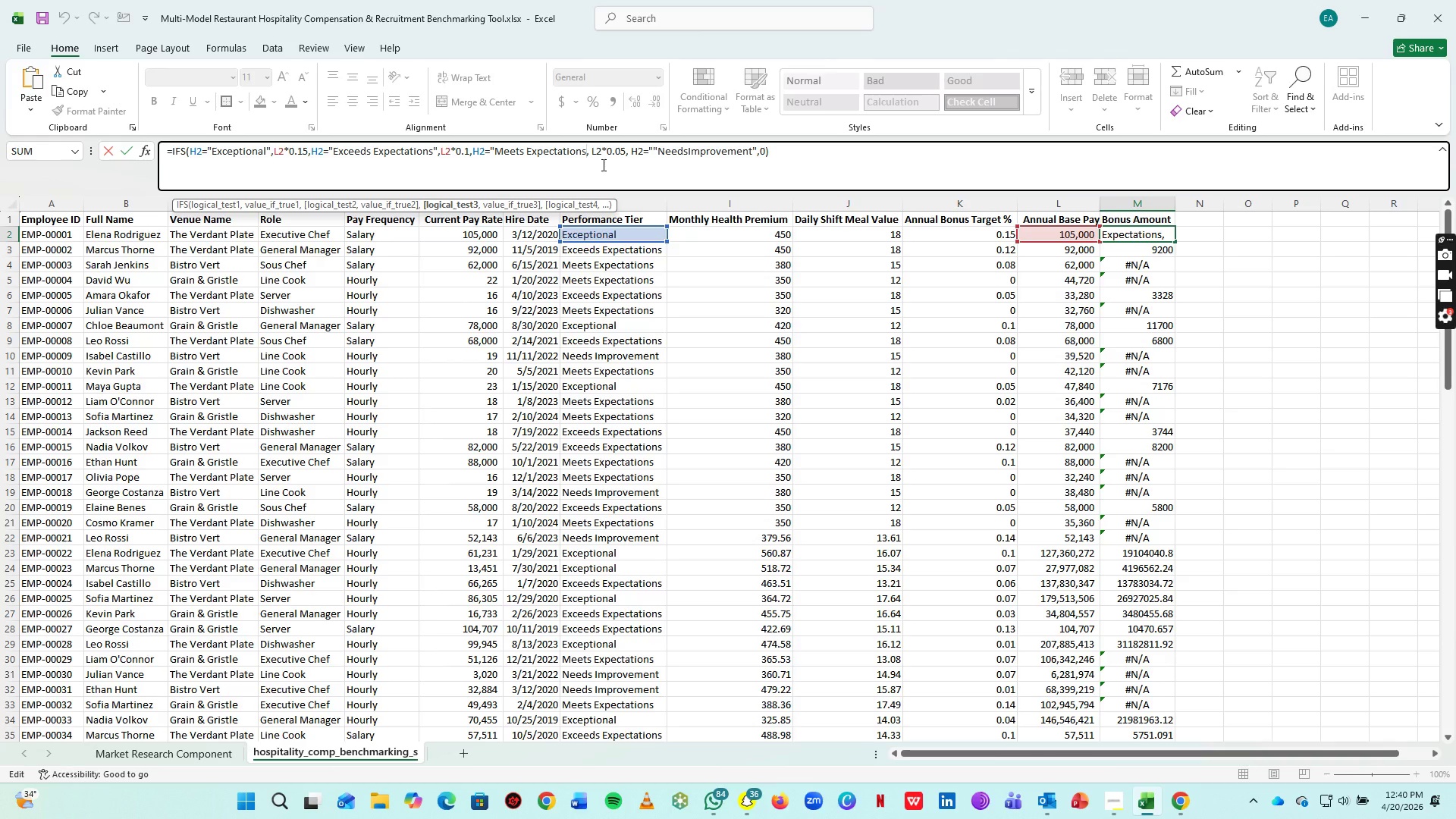 
key(Shift+Quote)
 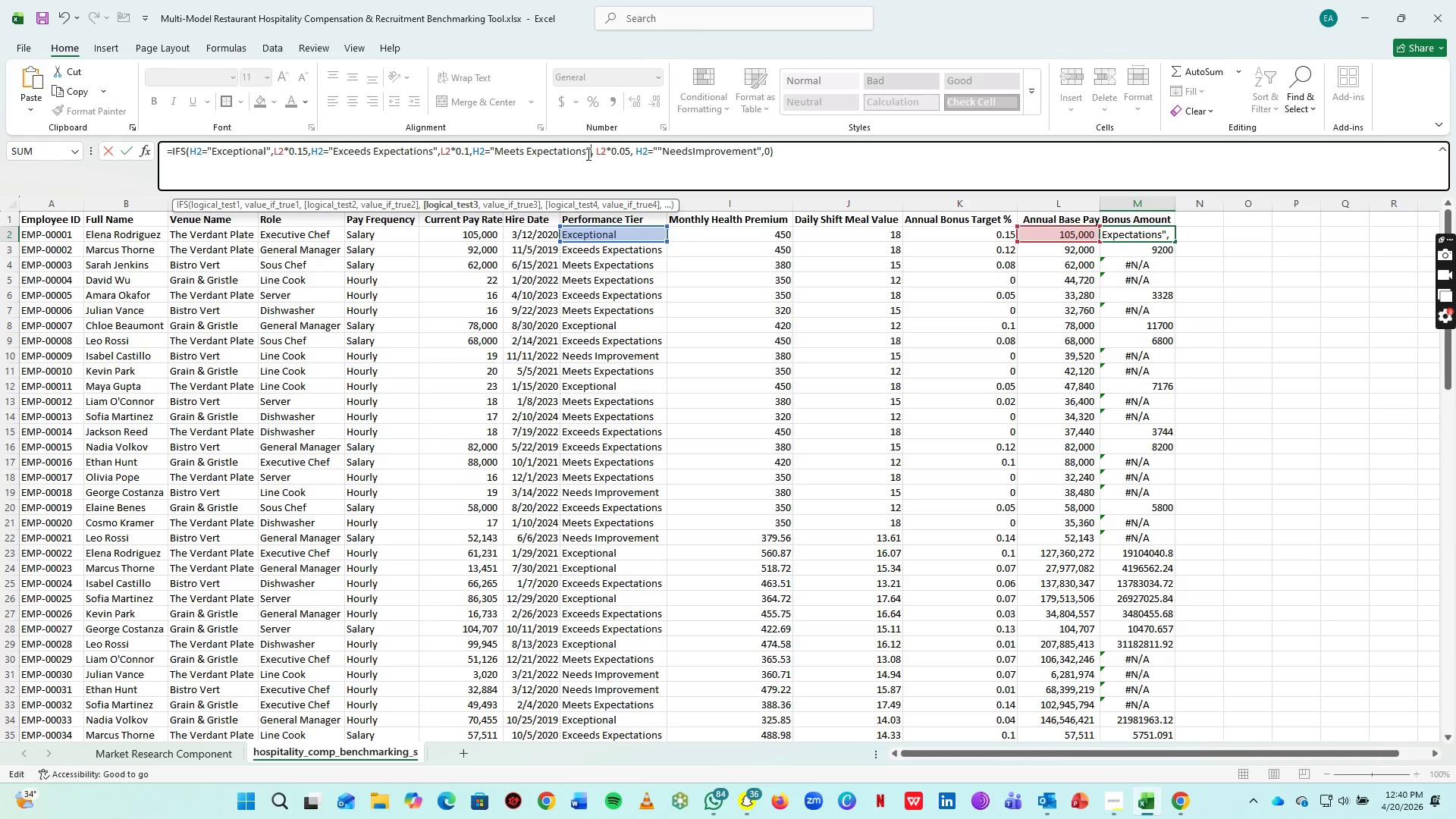 
left_click([595, 152])
 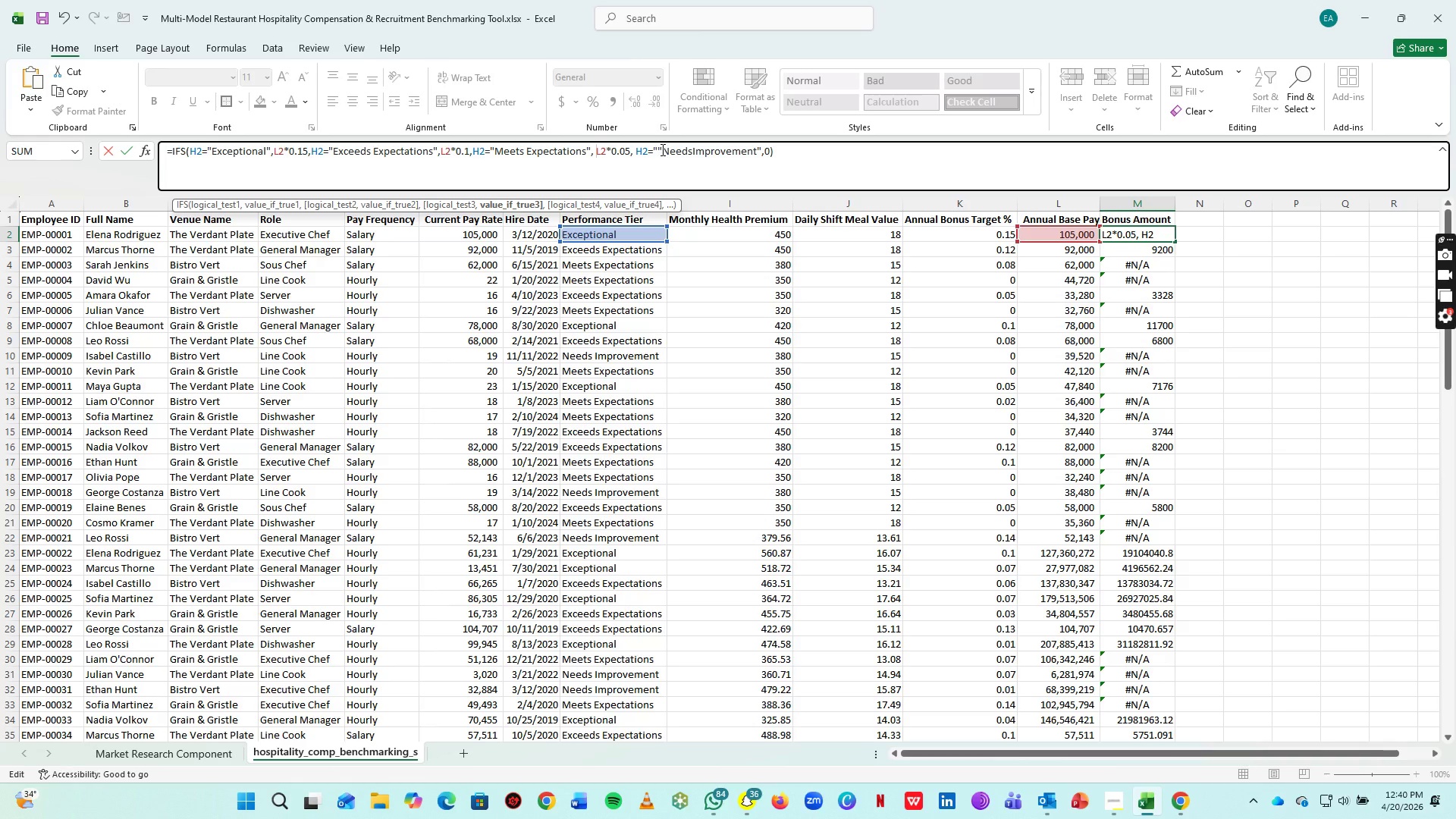 
left_click([661, 149])
 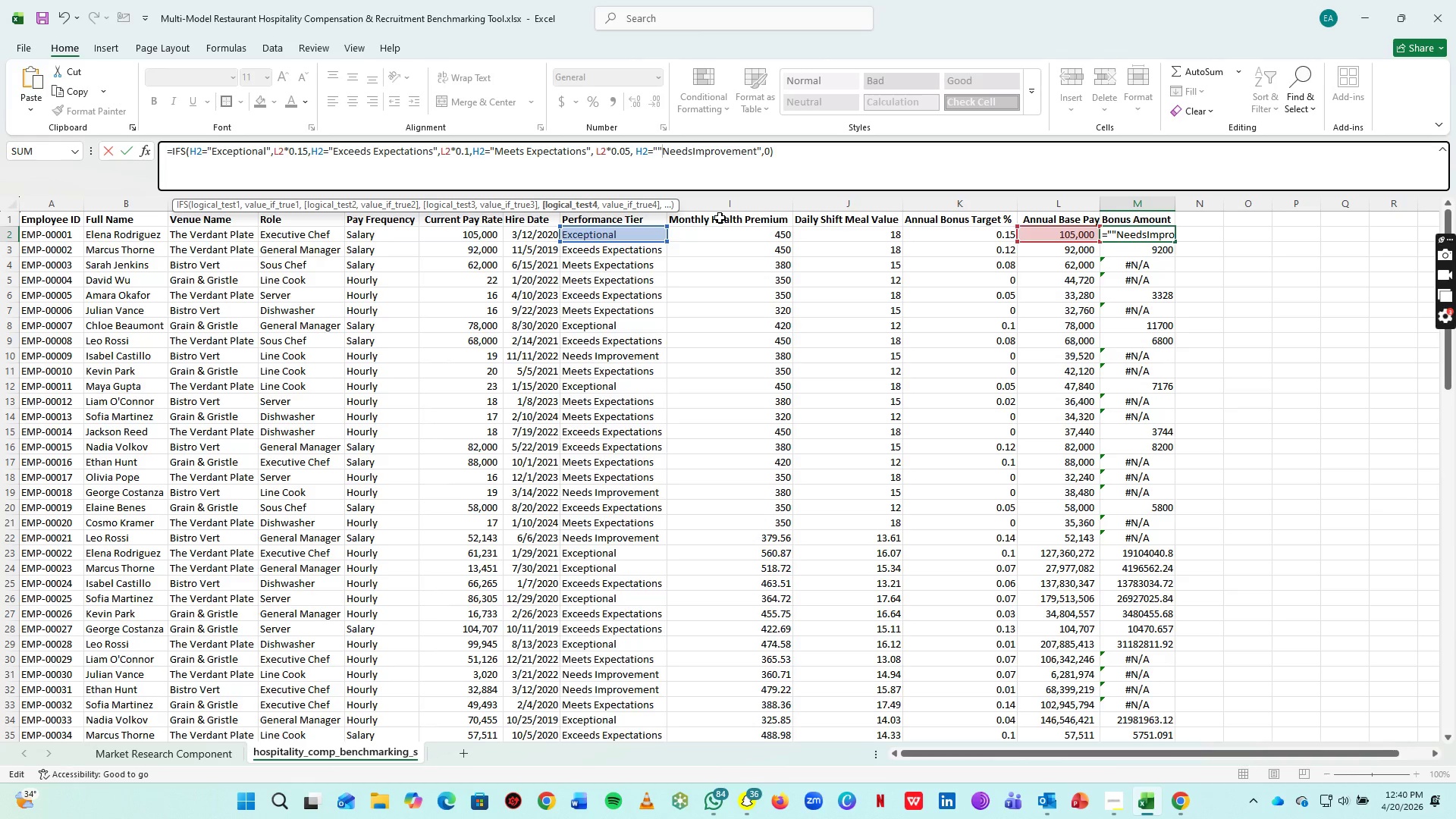 
key(Backspace)
 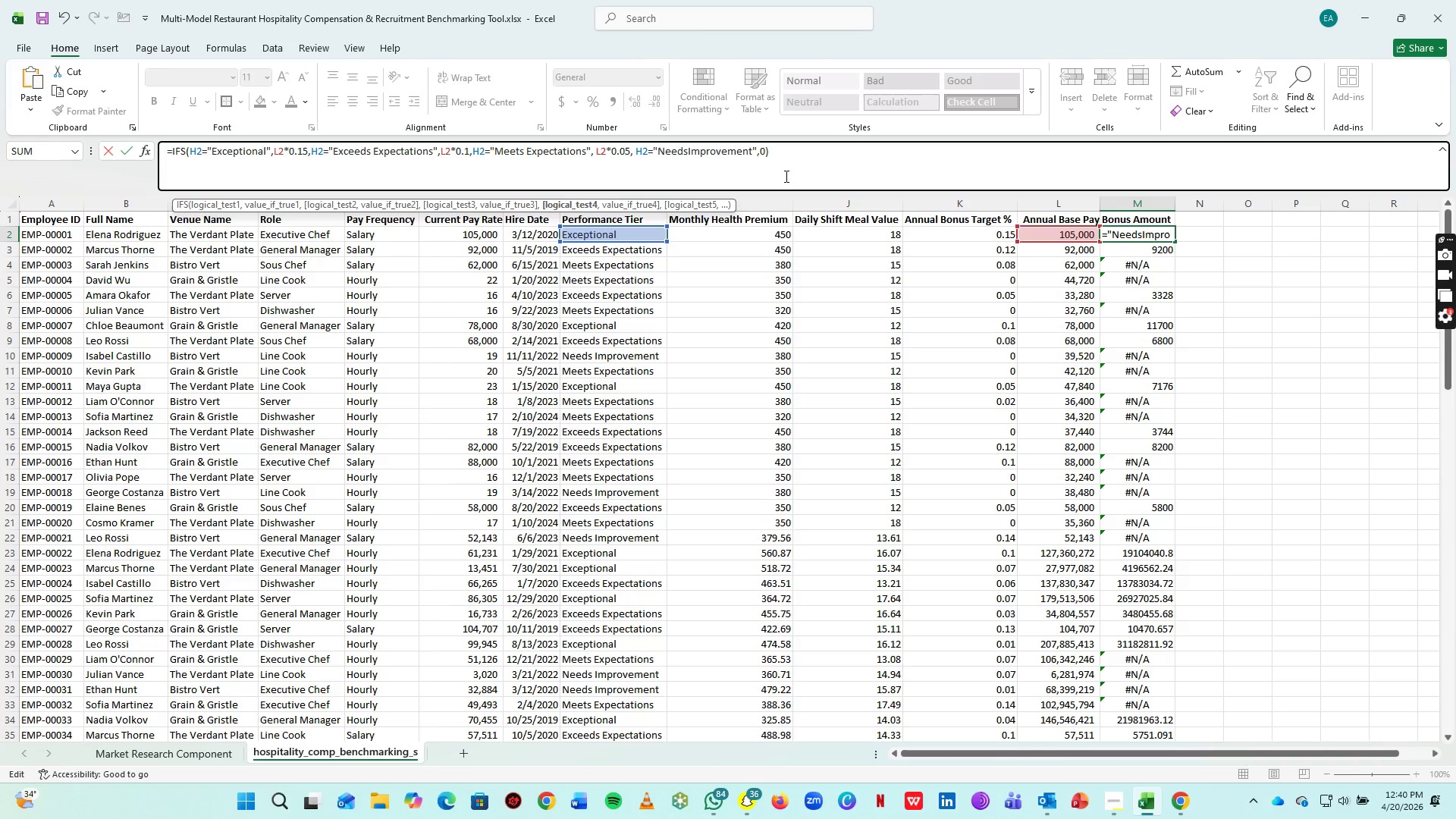 
left_click([785, 176])
 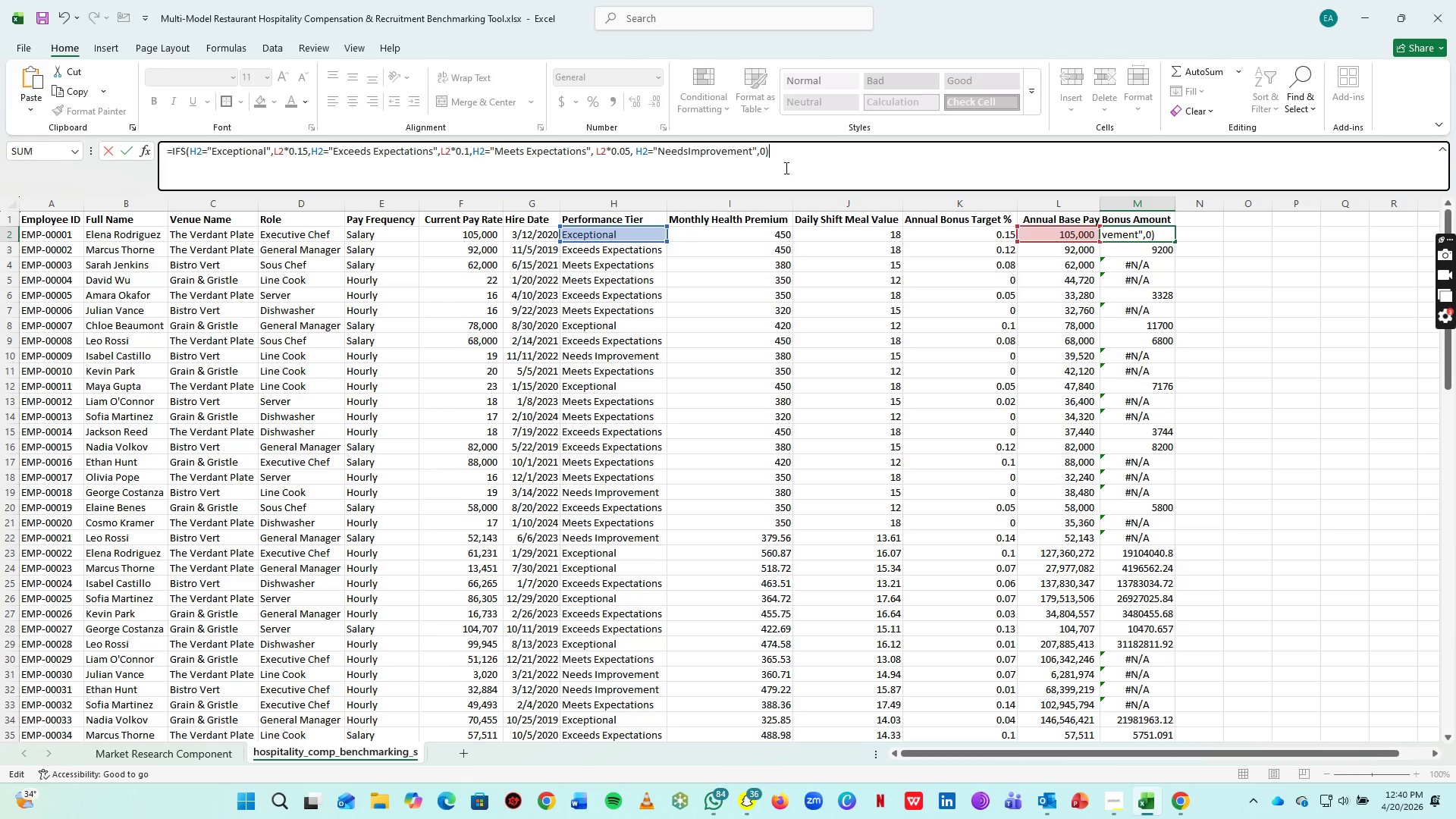 
key(Enter)
 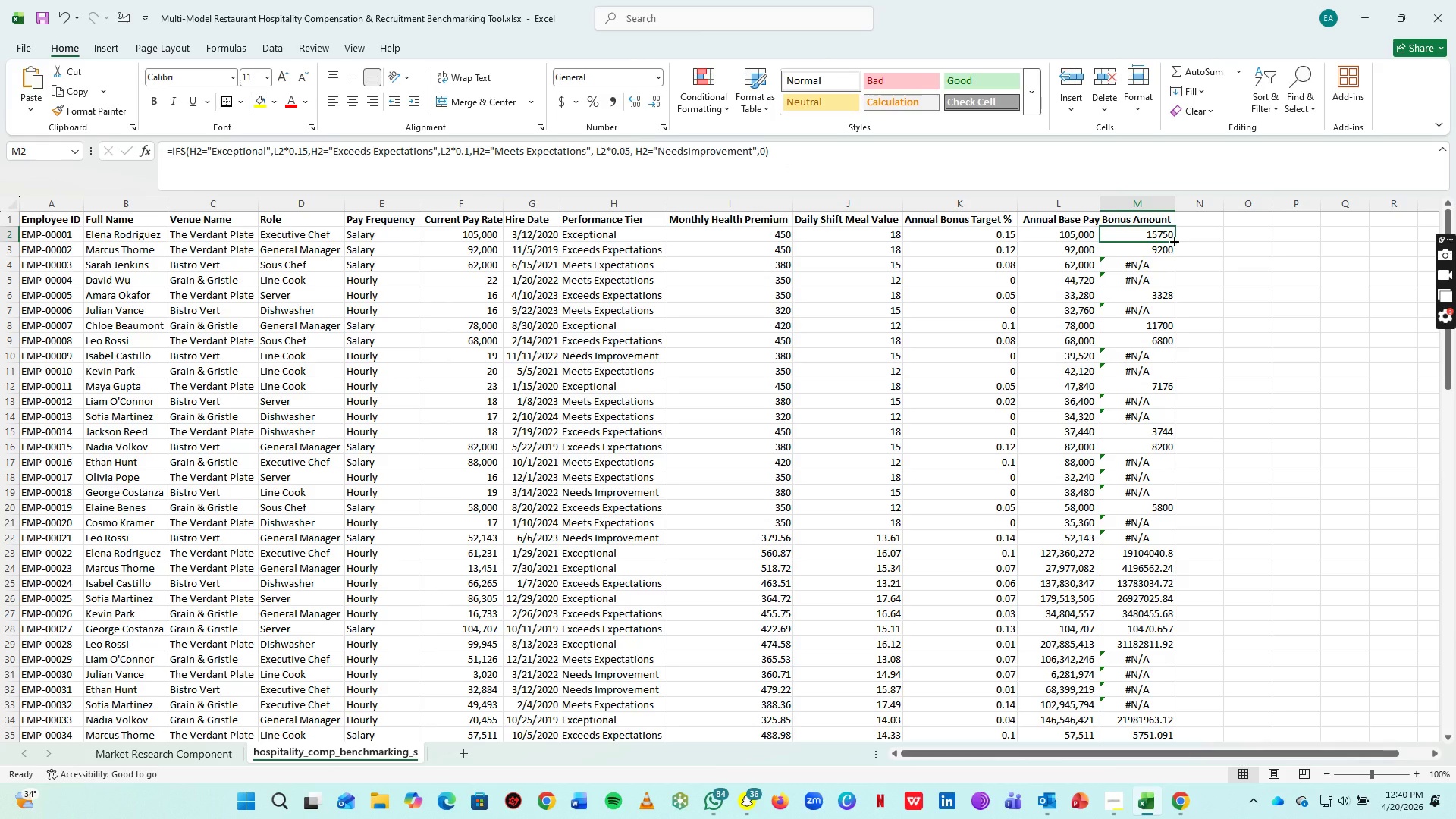 
double_click([1173, 240])
 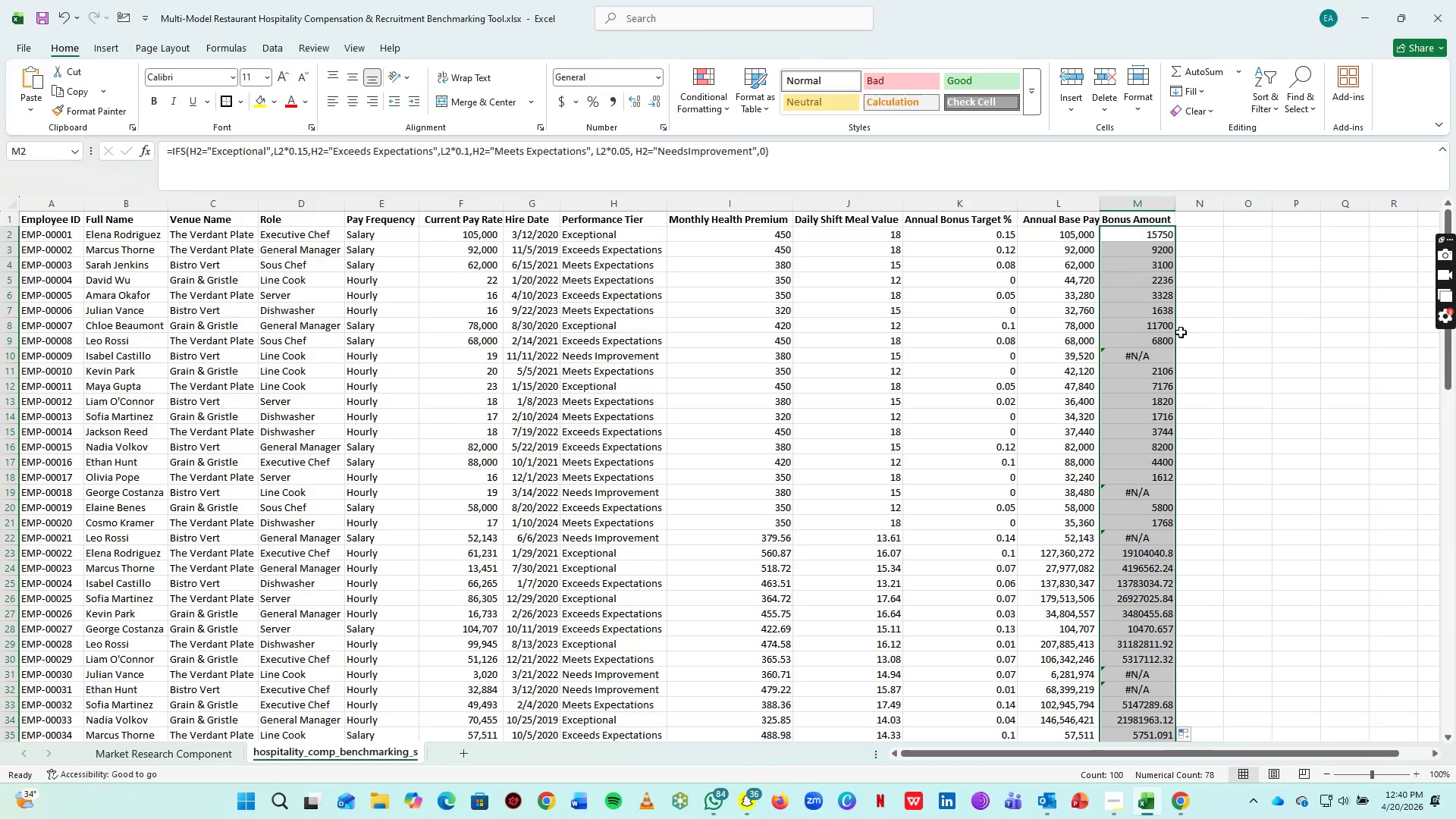 
scroll: coordinate [1182, 344], scroll_direction: up, amount: 3.0
 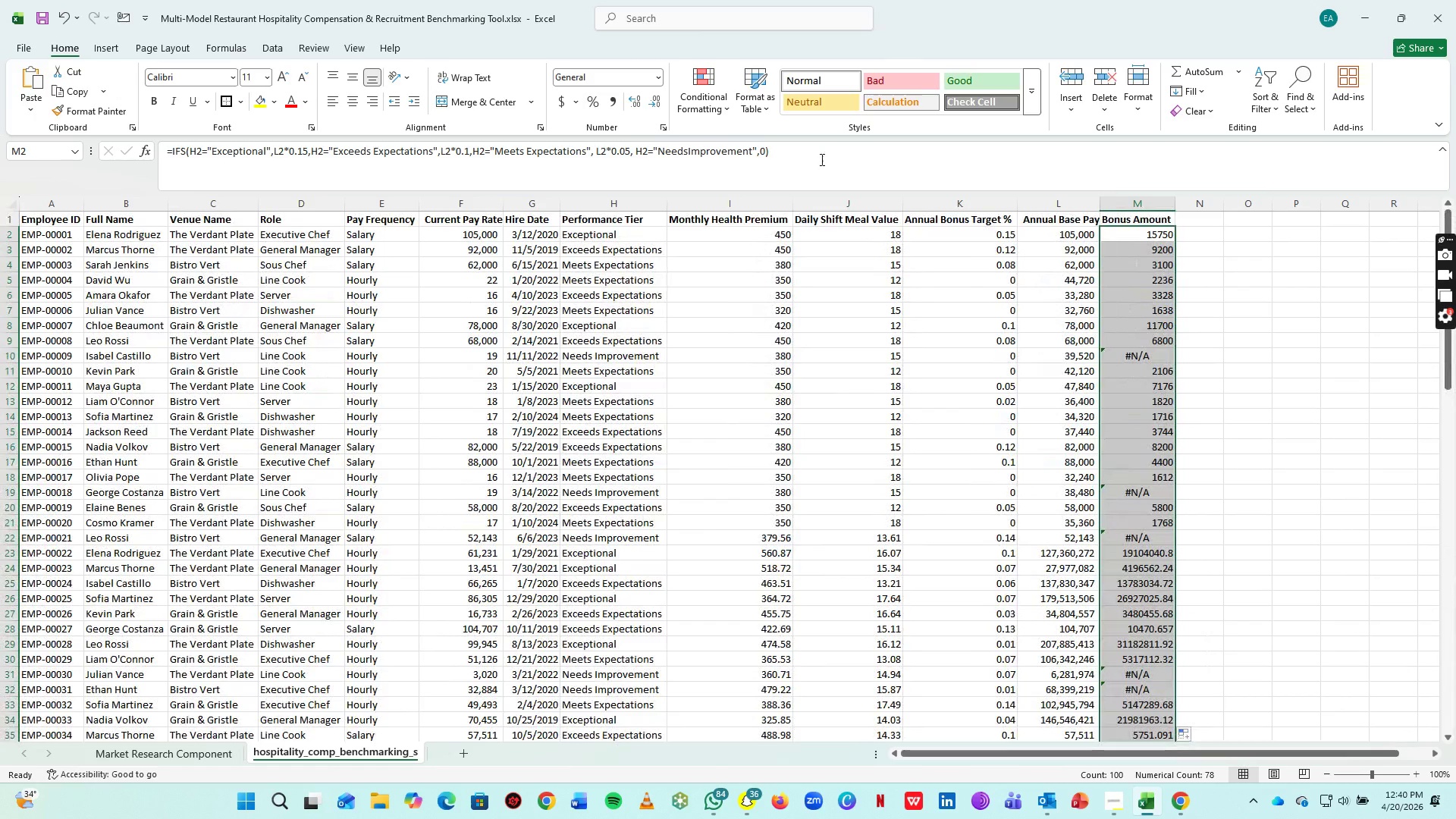 
left_click([821, 159])
 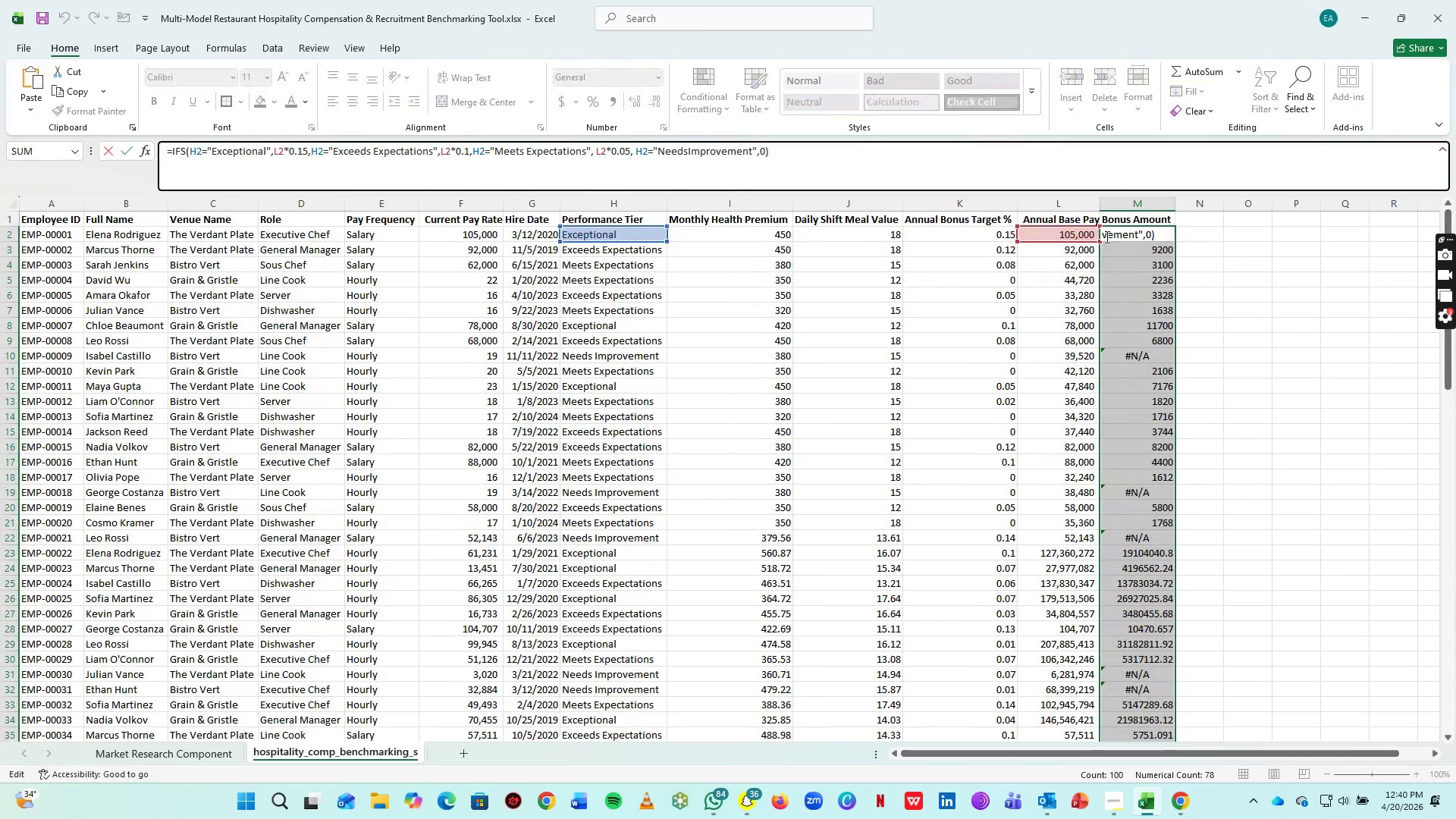 
key(Enter)
 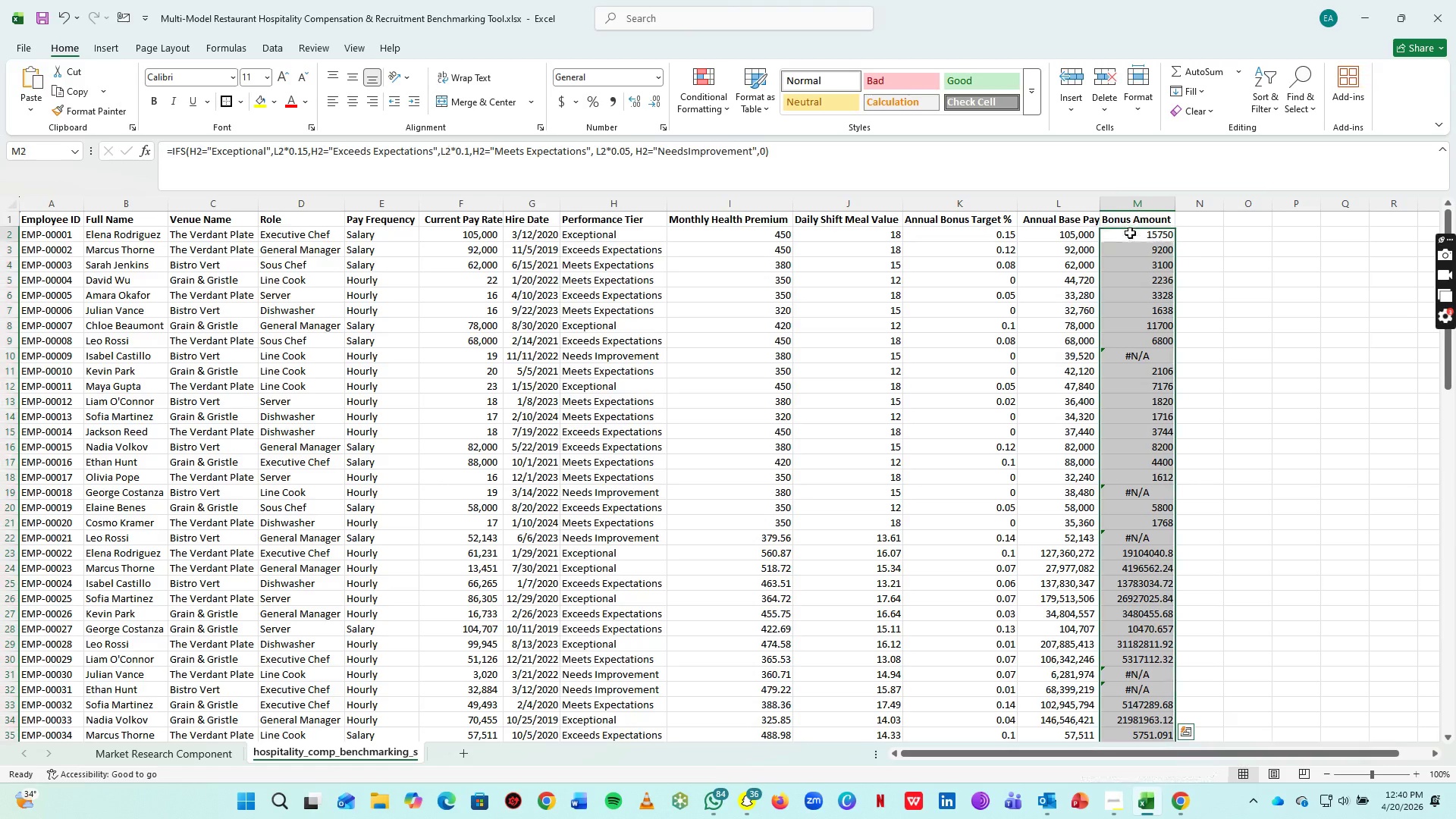 
left_click([1130, 233])
 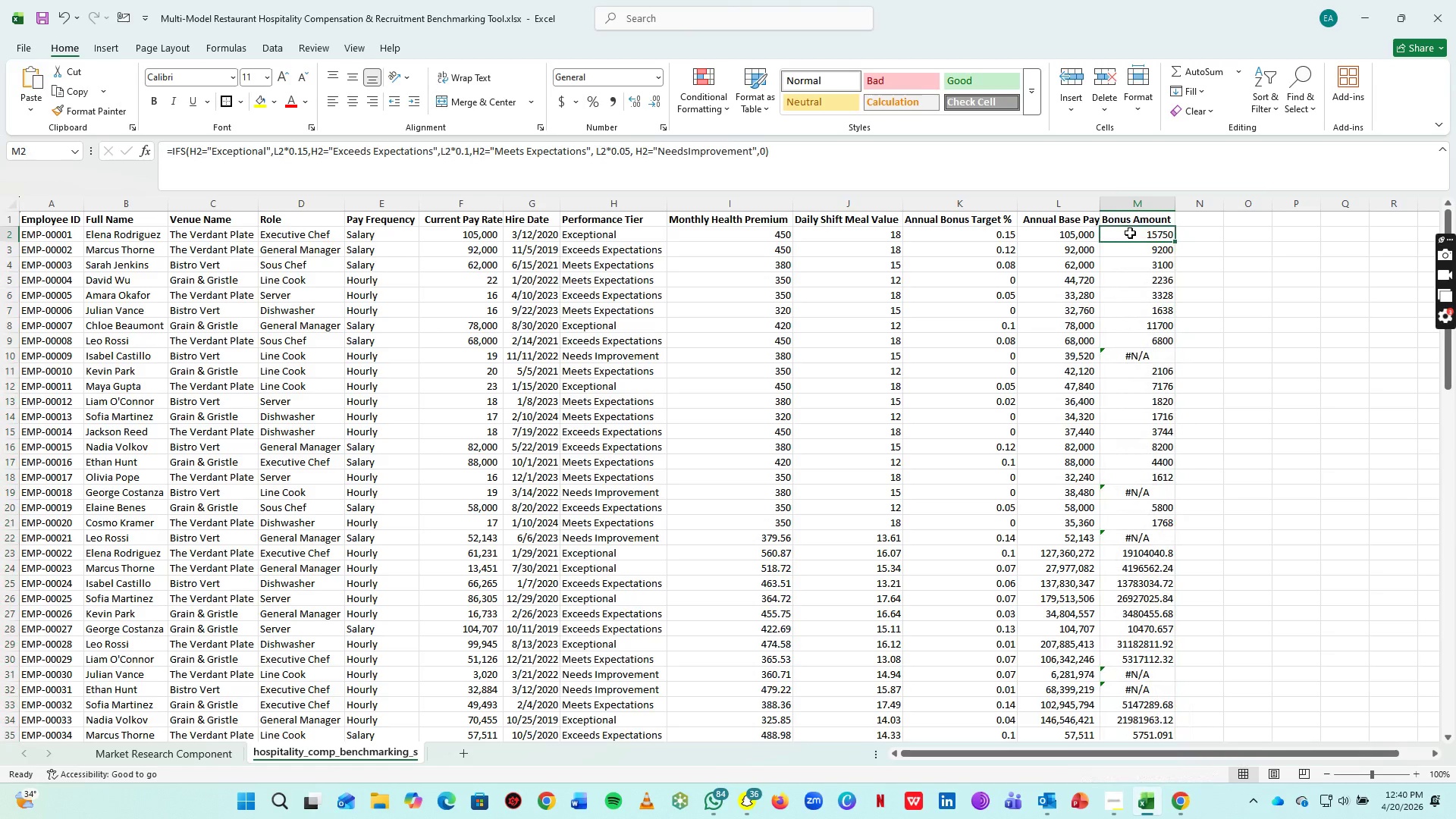 
key(ArrowDown)
 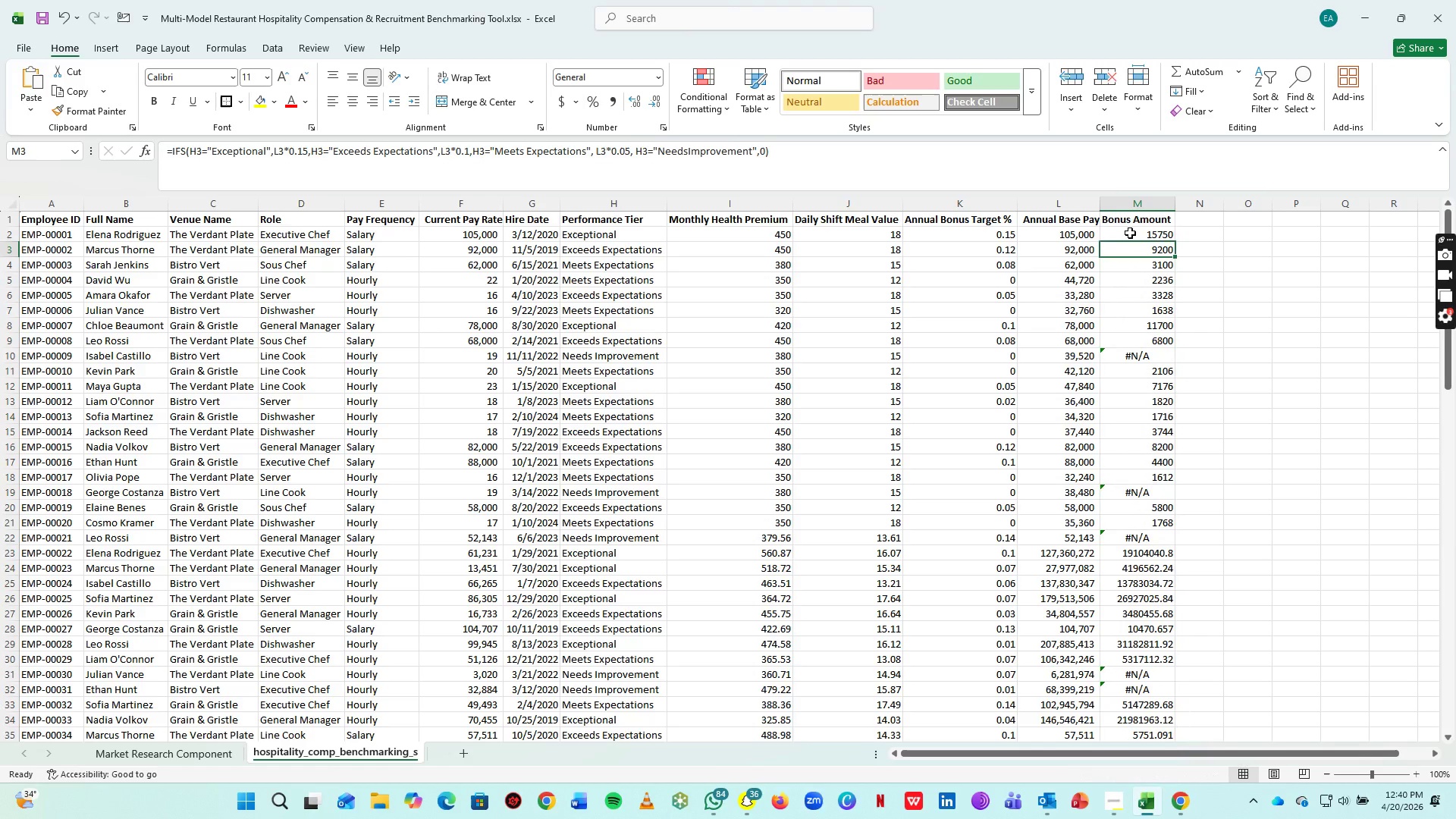 
key(ArrowDown)
 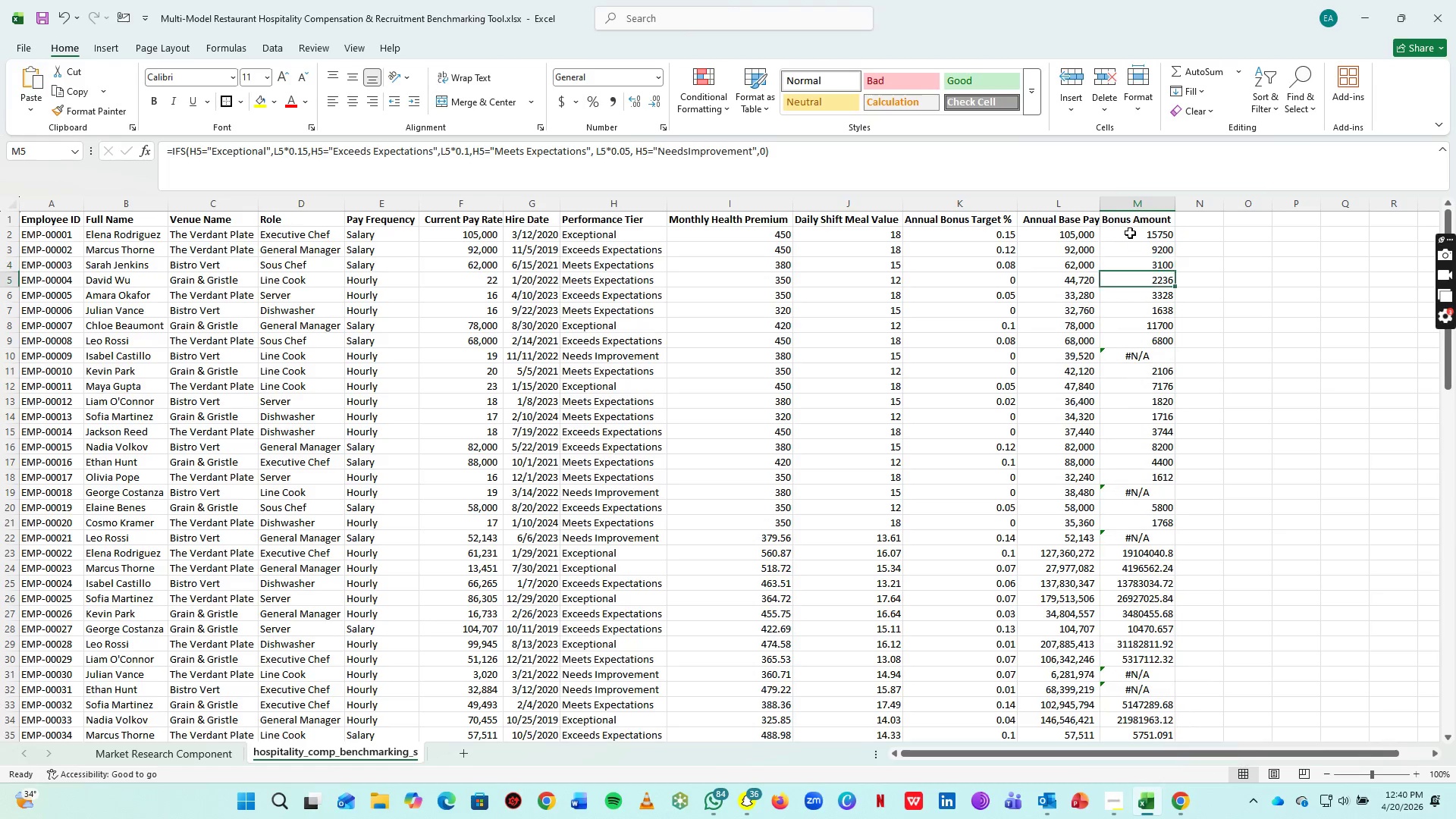 
key(ArrowDown)
 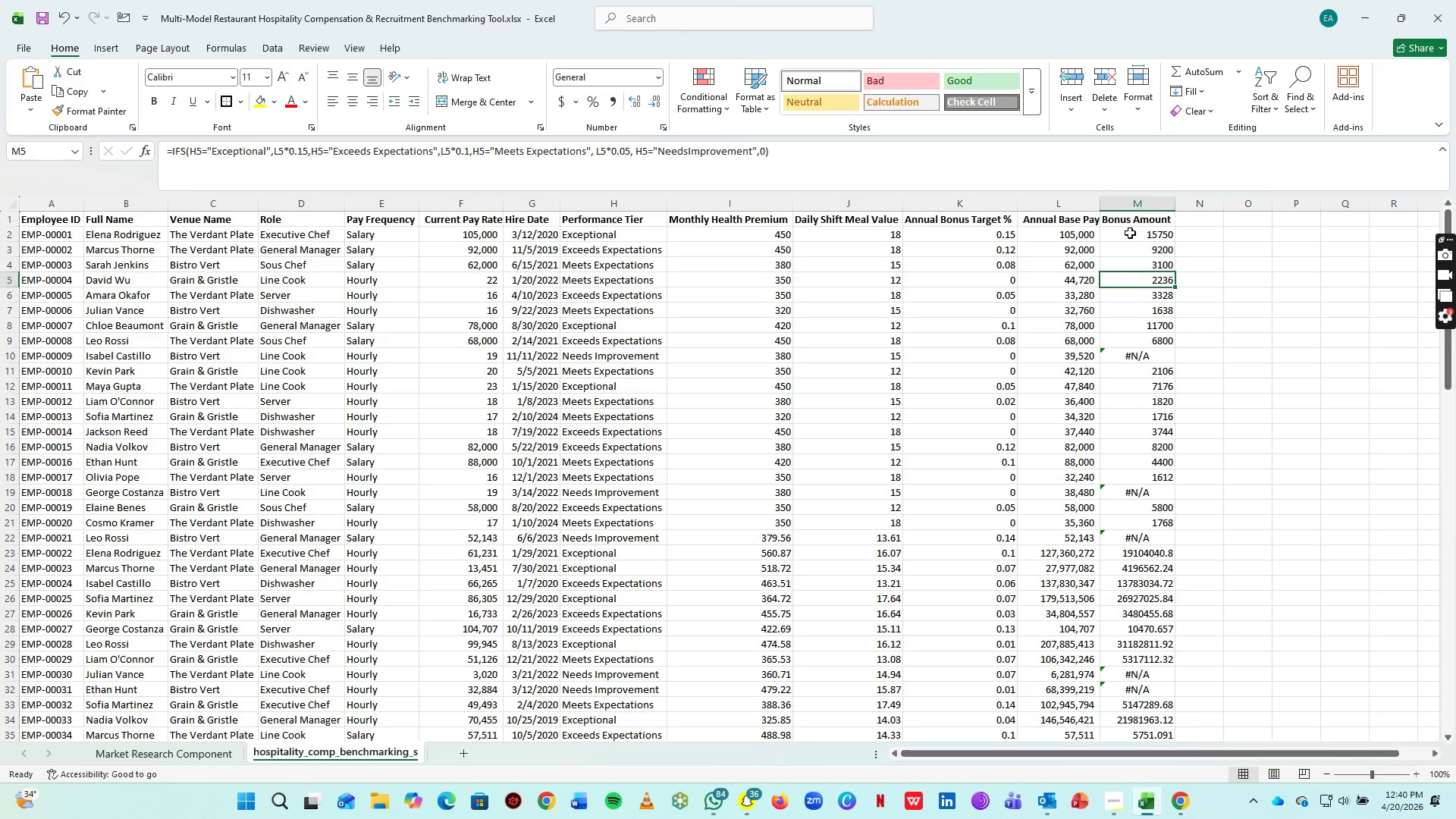 
key(ArrowDown)
 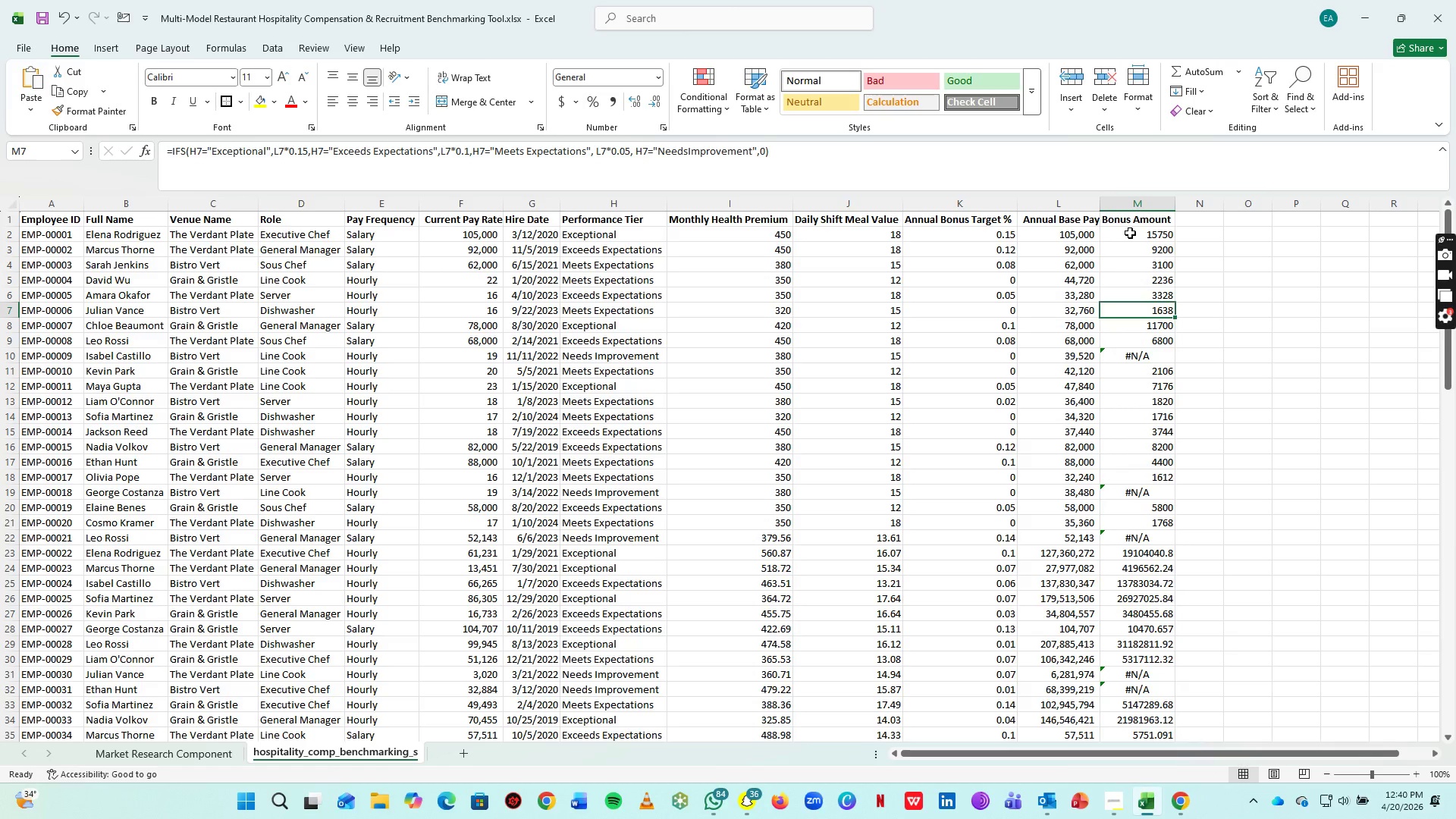 
key(ArrowDown)
 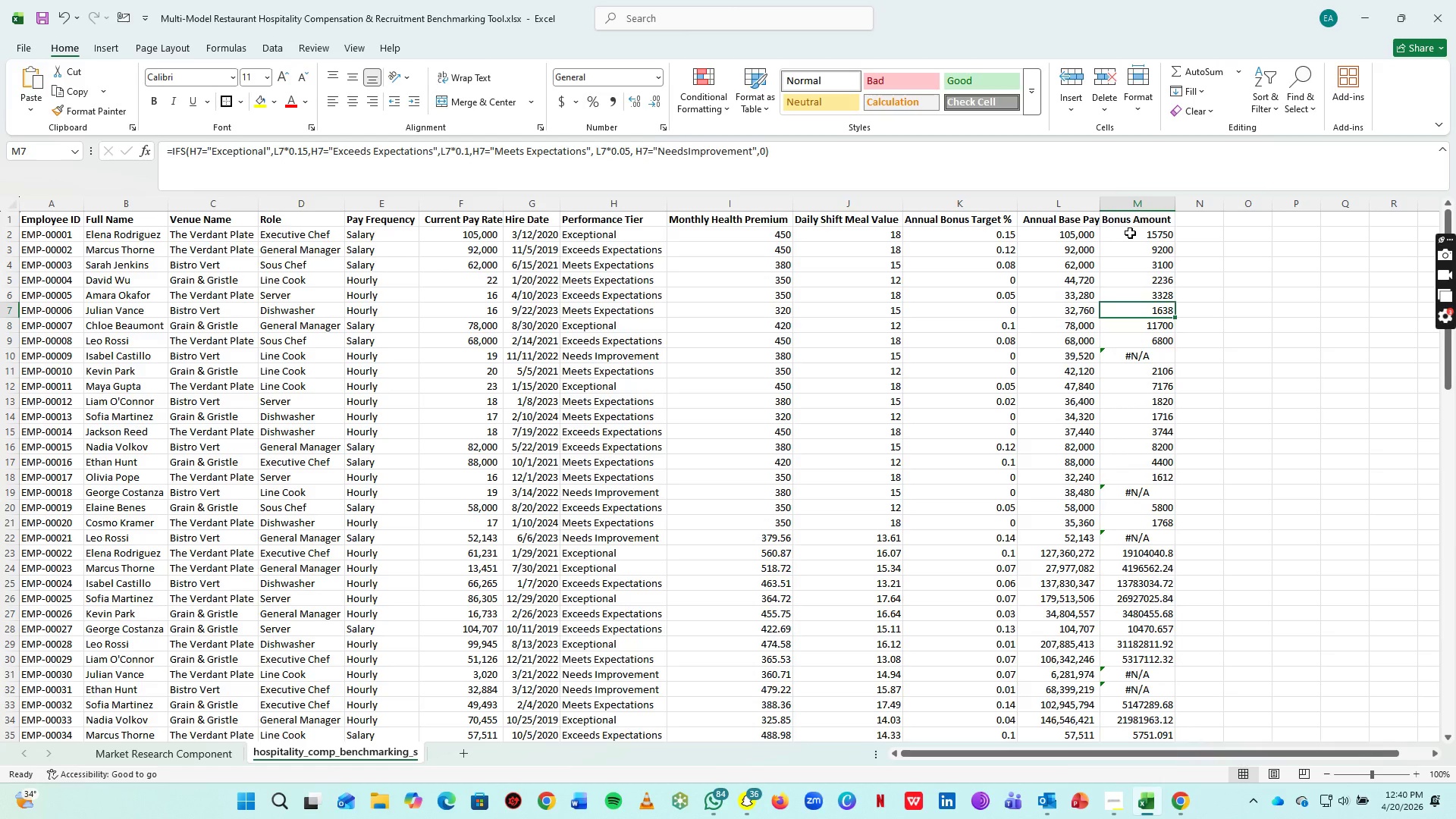 
key(ArrowDown)
 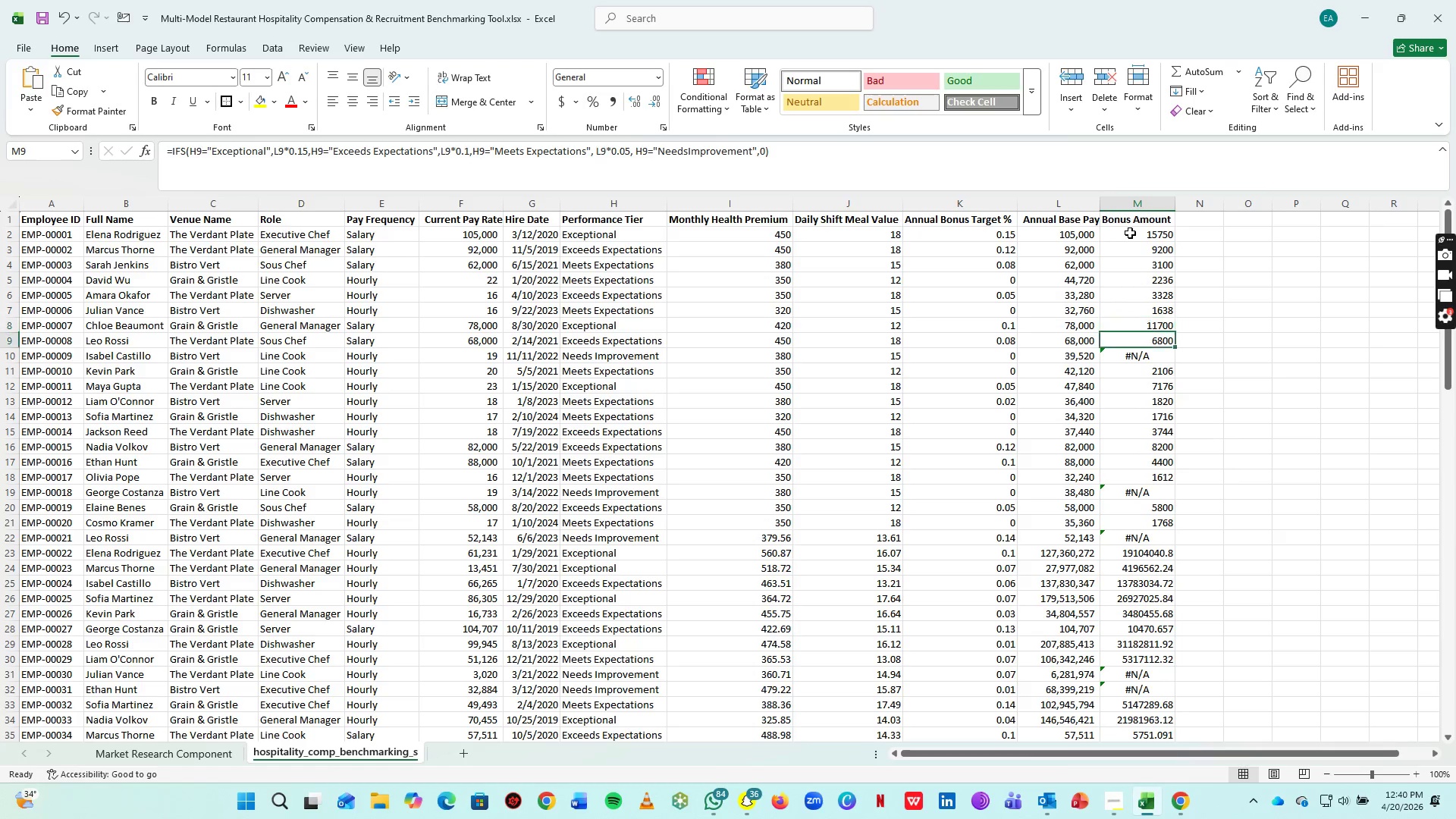 
key(ArrowDown)
 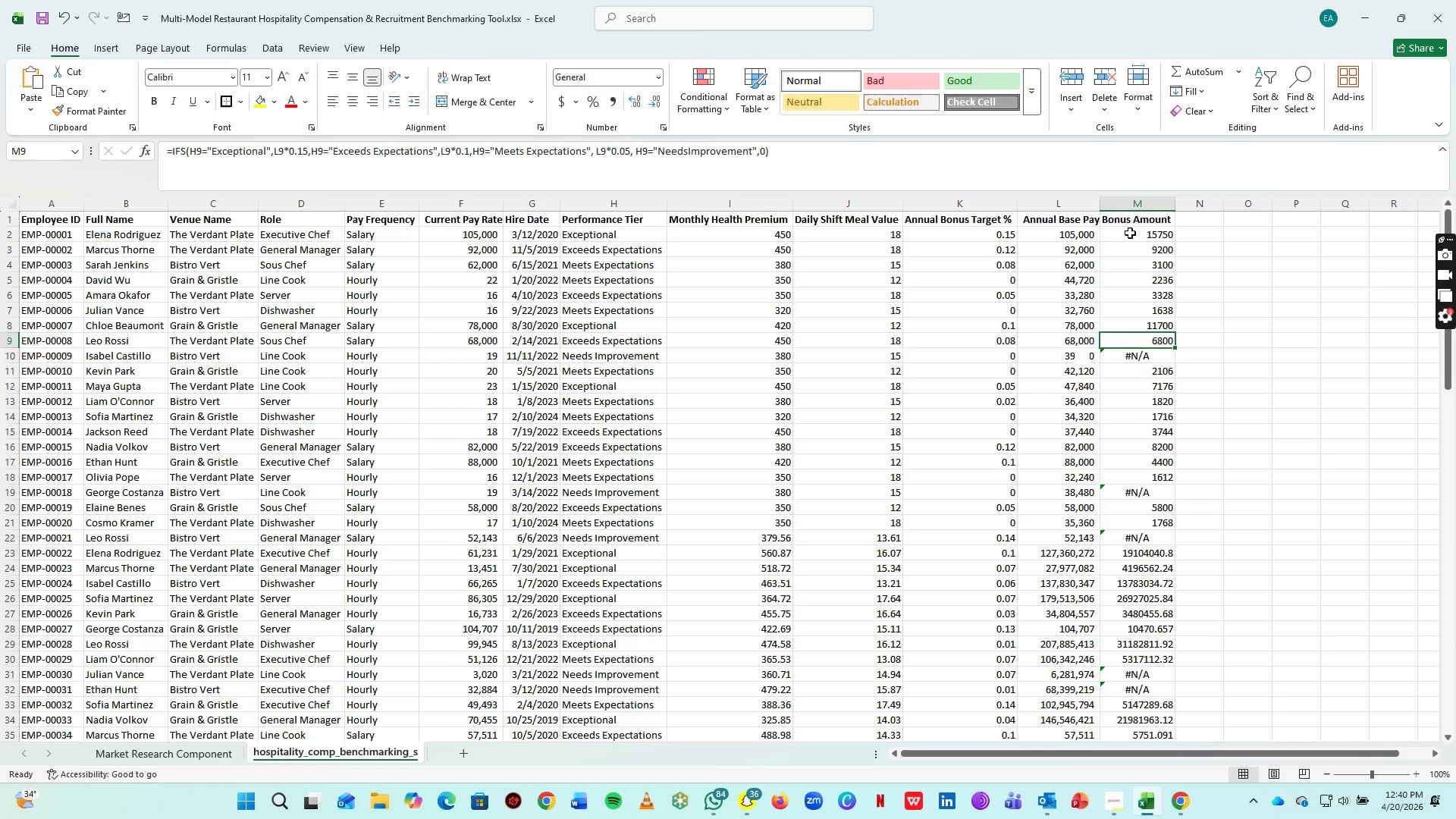 
key(ArrowDown)
 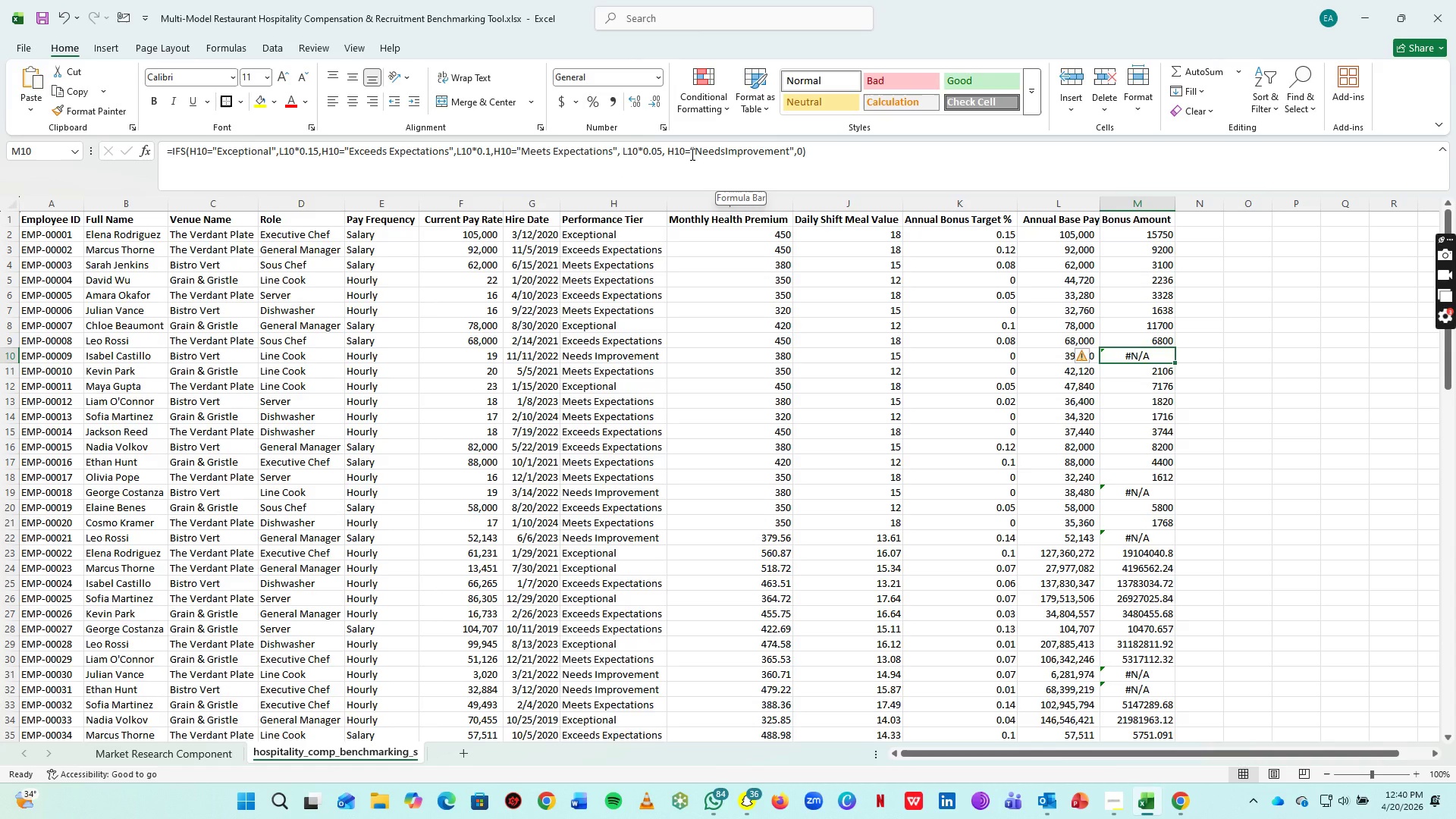 
wait(15.41)
 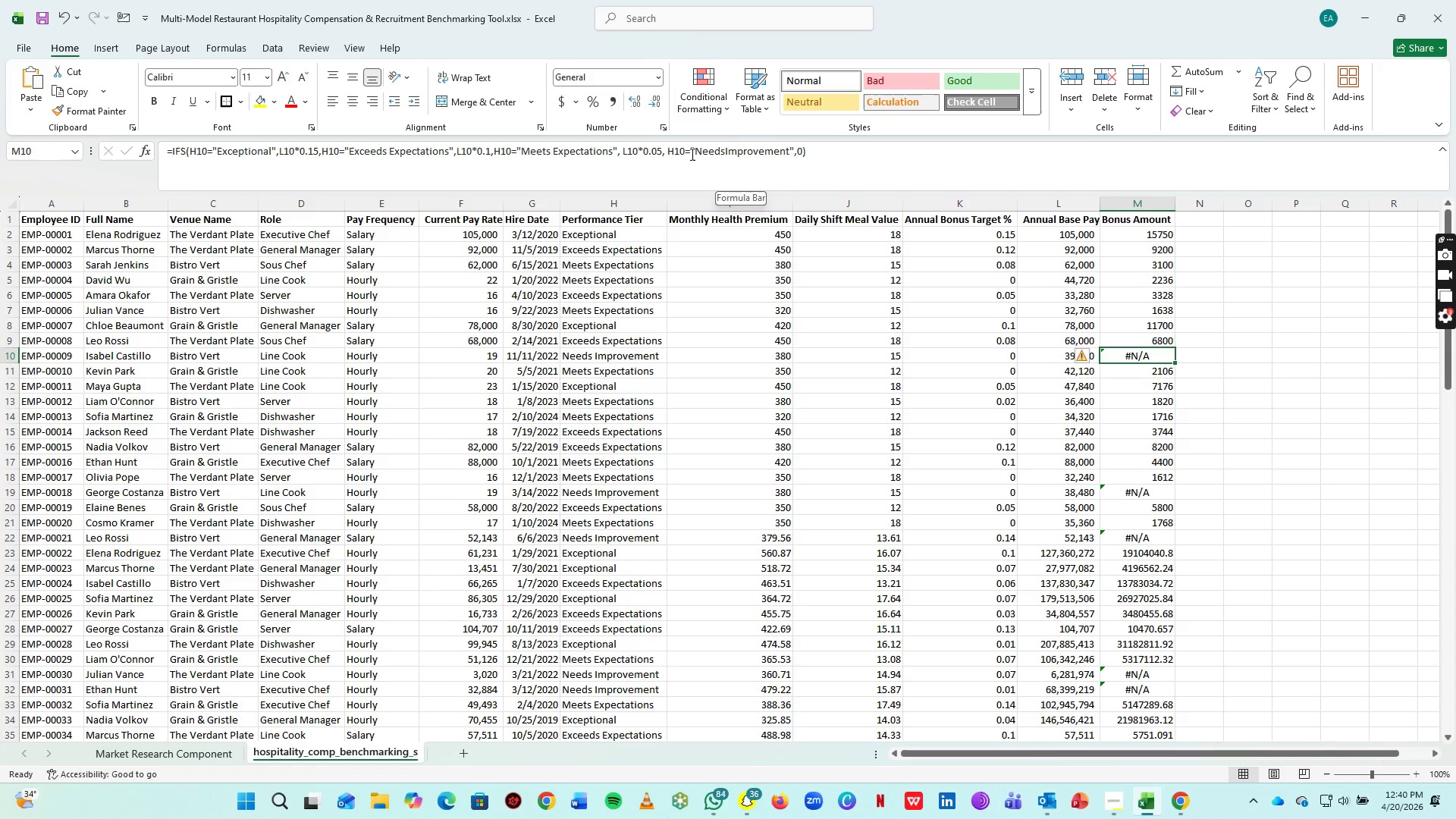 
left_click([1146, 499])
 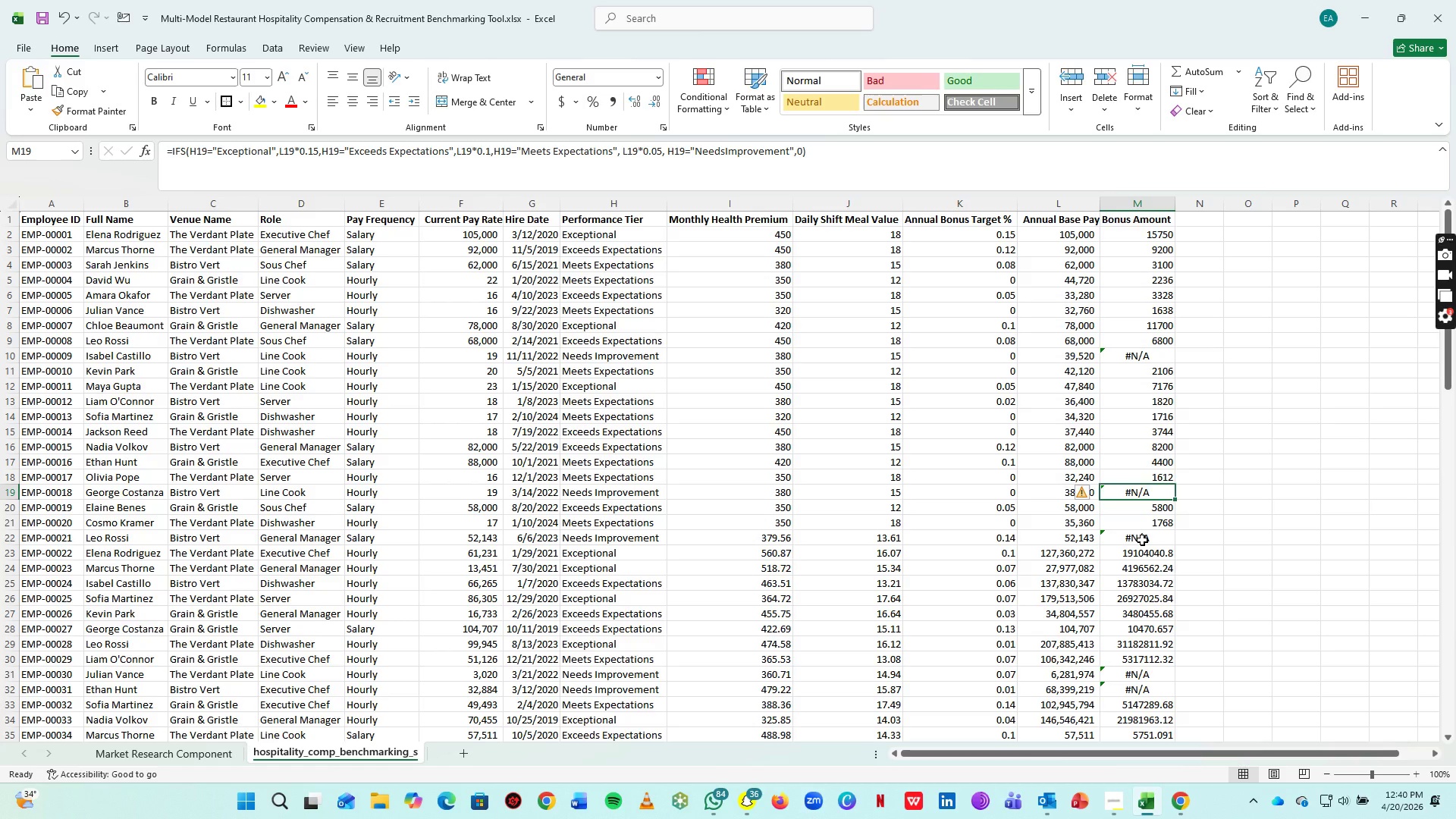 
left_click([1142, 540])
 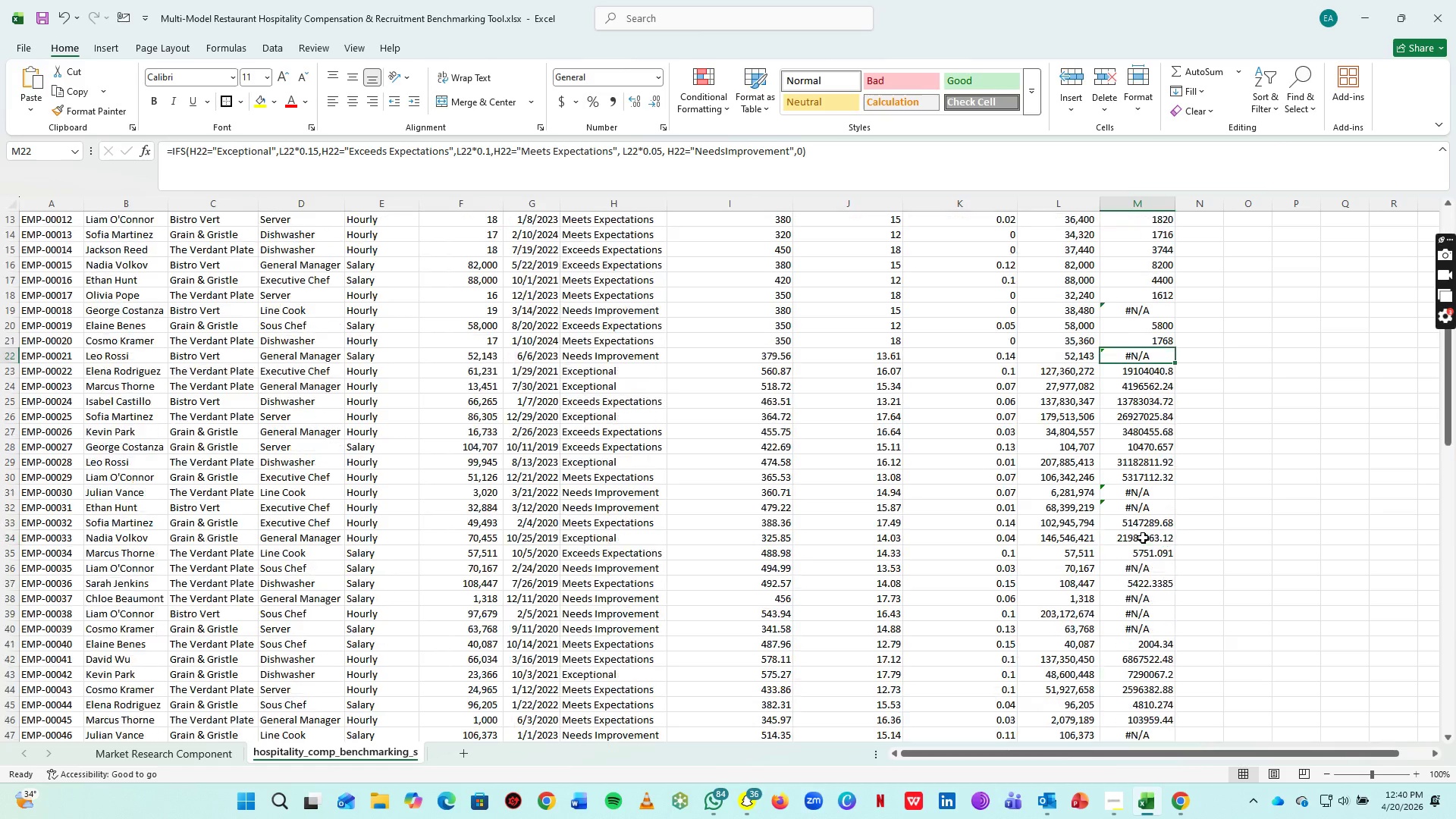 
scroll: coordinate [1142, 539], scroll_direction: down, amount: 3.0
 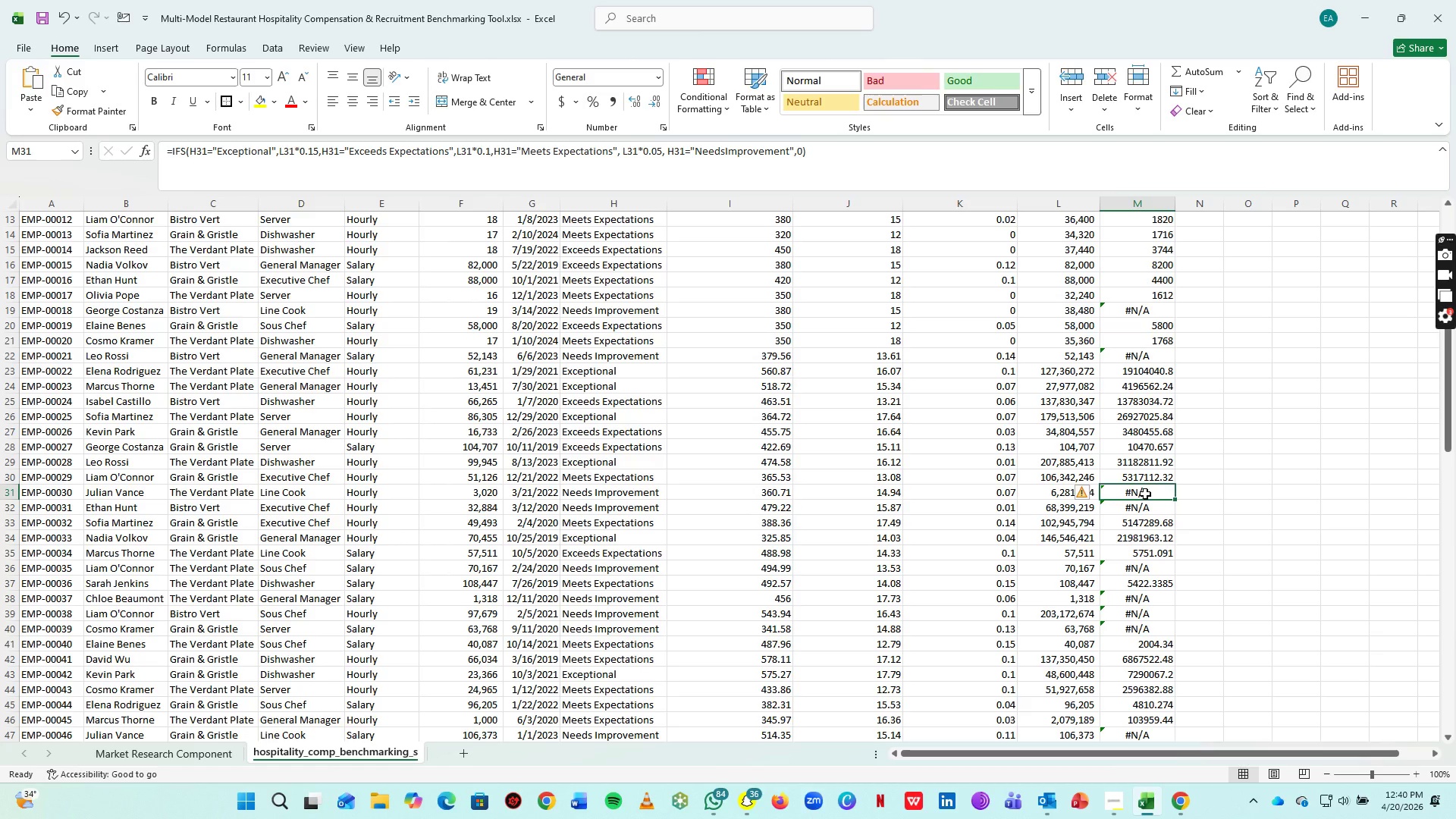 
double_click([1147, 501])
 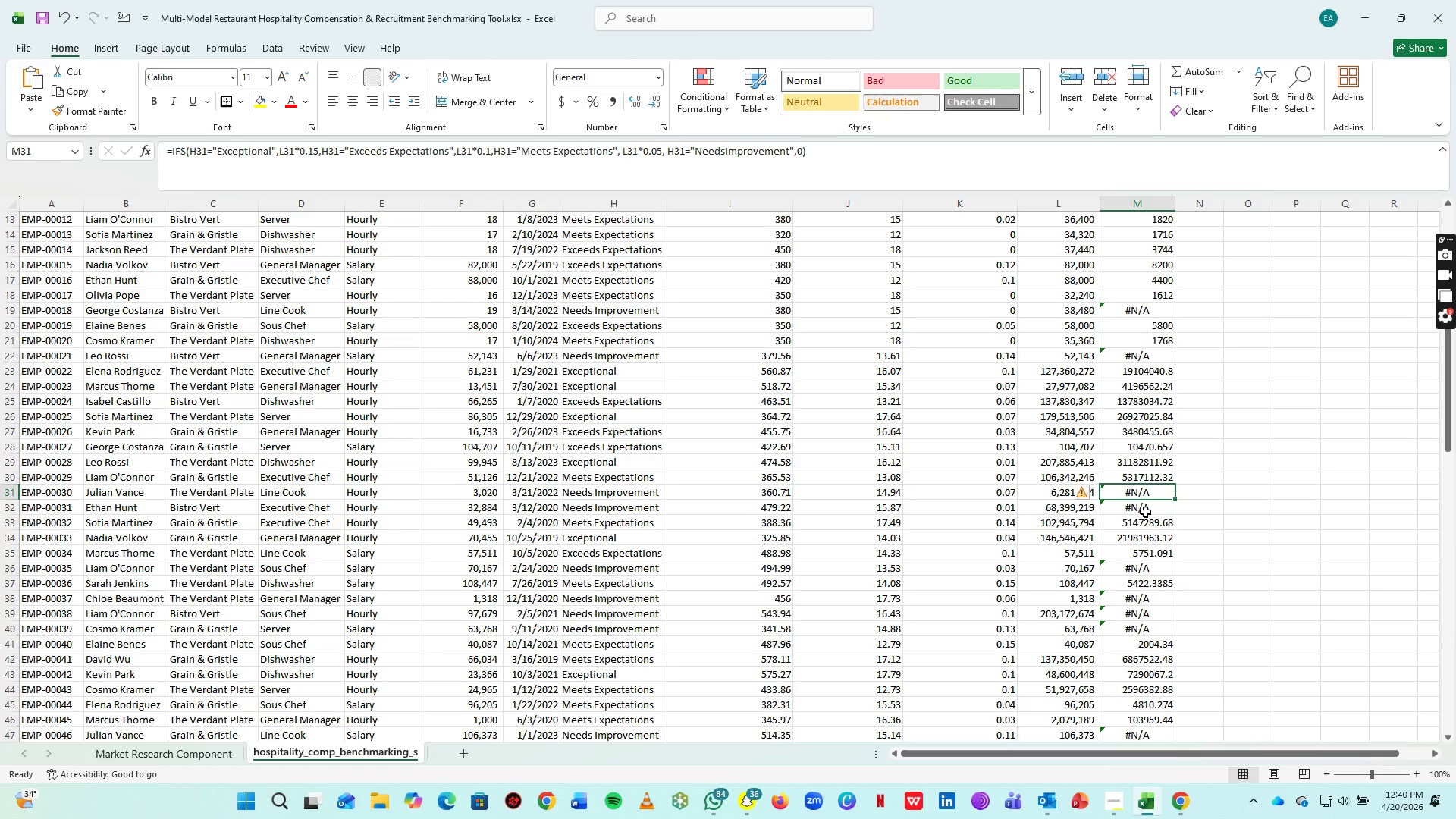 
left_click([1146, 512])
 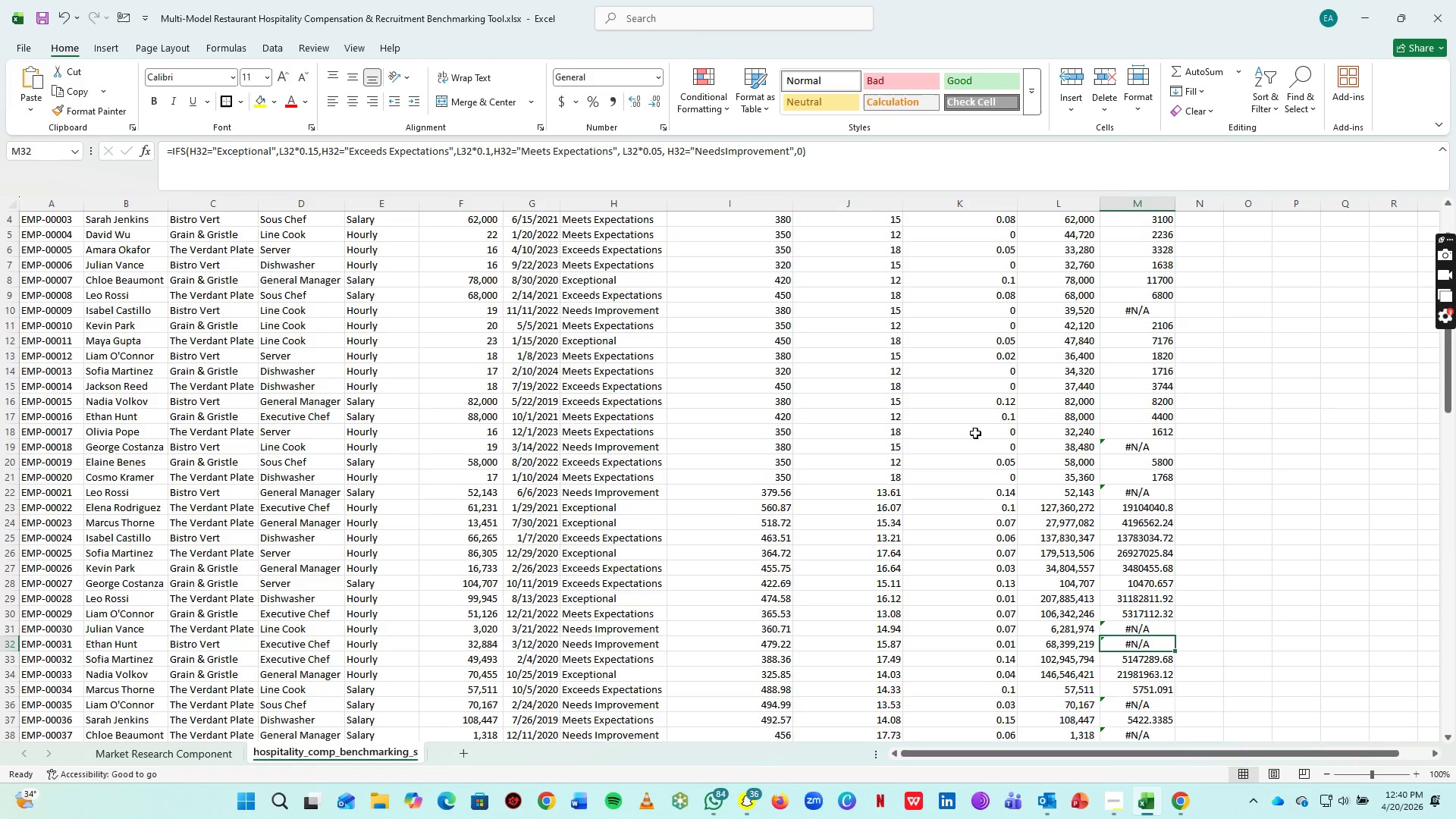 
scroll: coordinate [863, 350], scroll_direction: up, amount: 9.0
 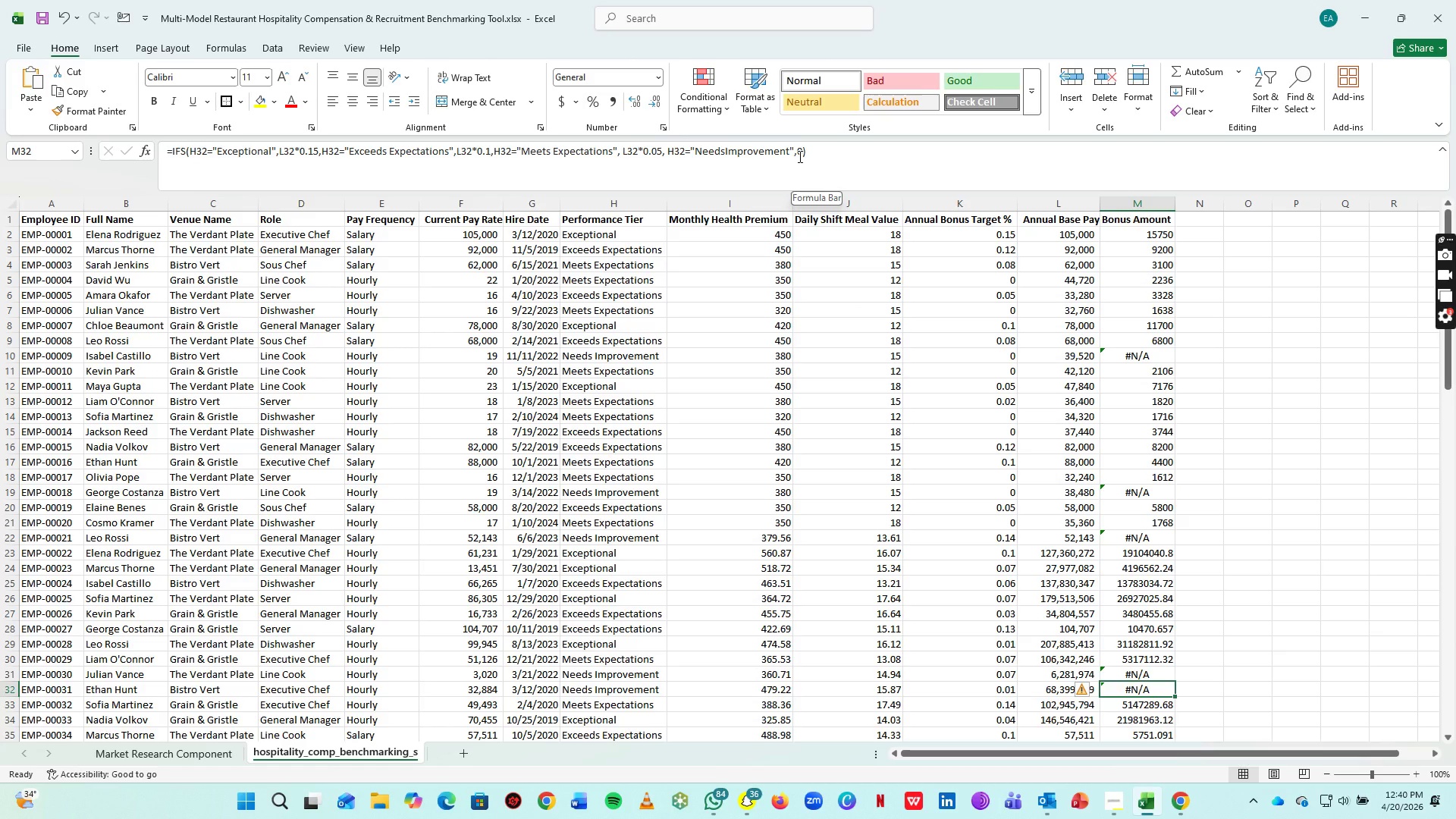 
left_click([799, 156])
 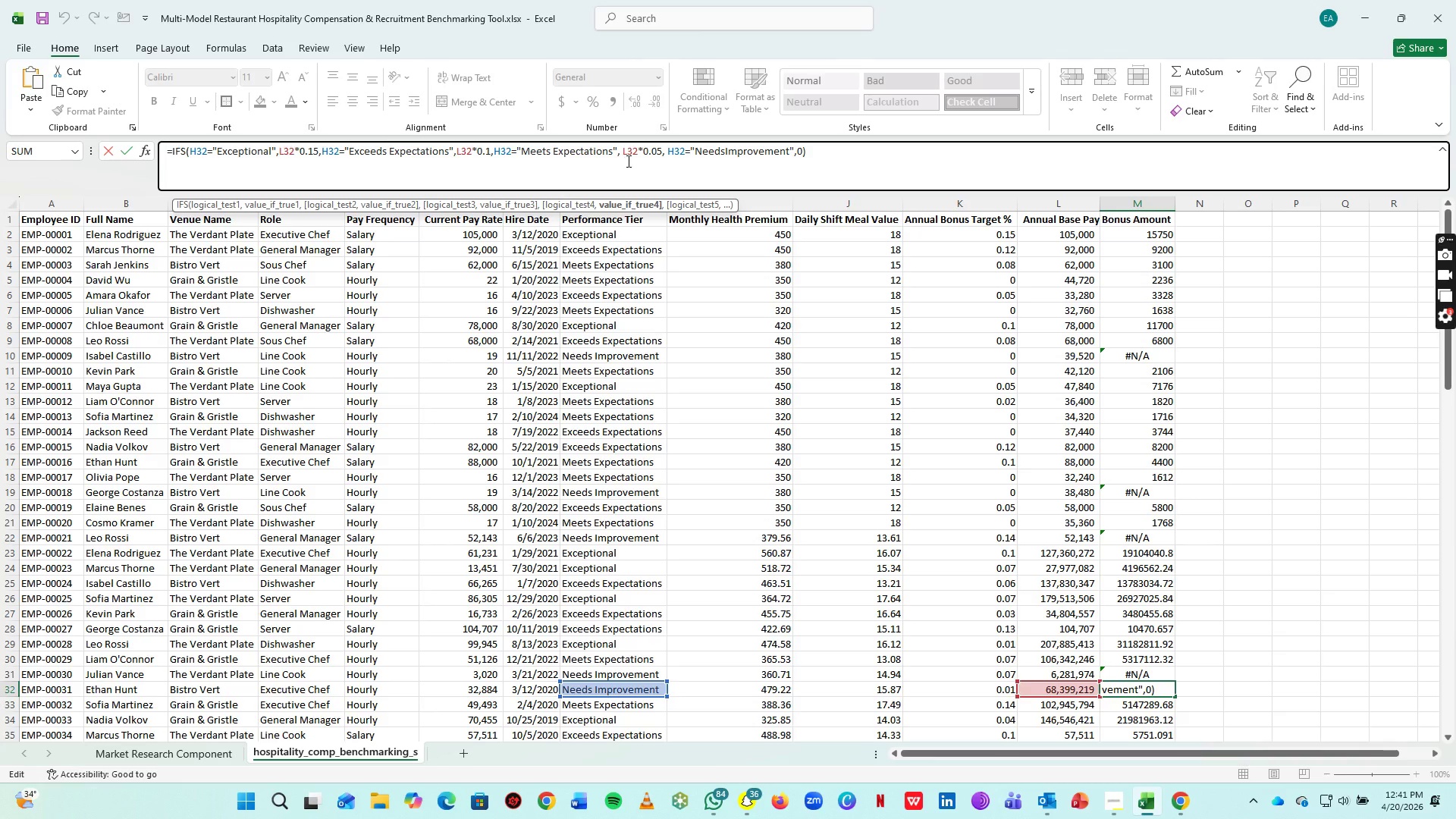 
wait(6.36)
 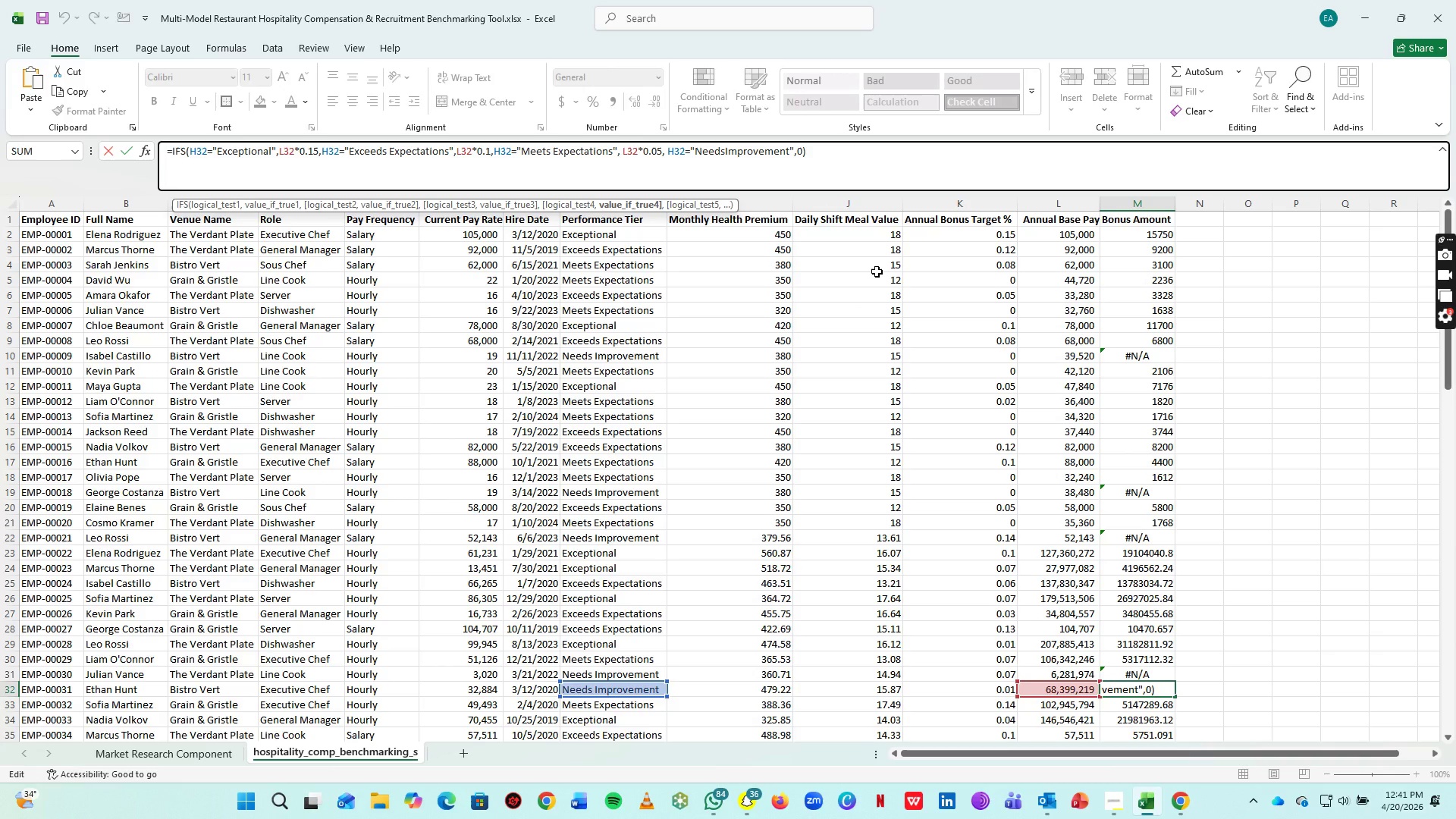 
scroll: coordinate [1130, 410], scroll_direction: up, amount: 10.0
 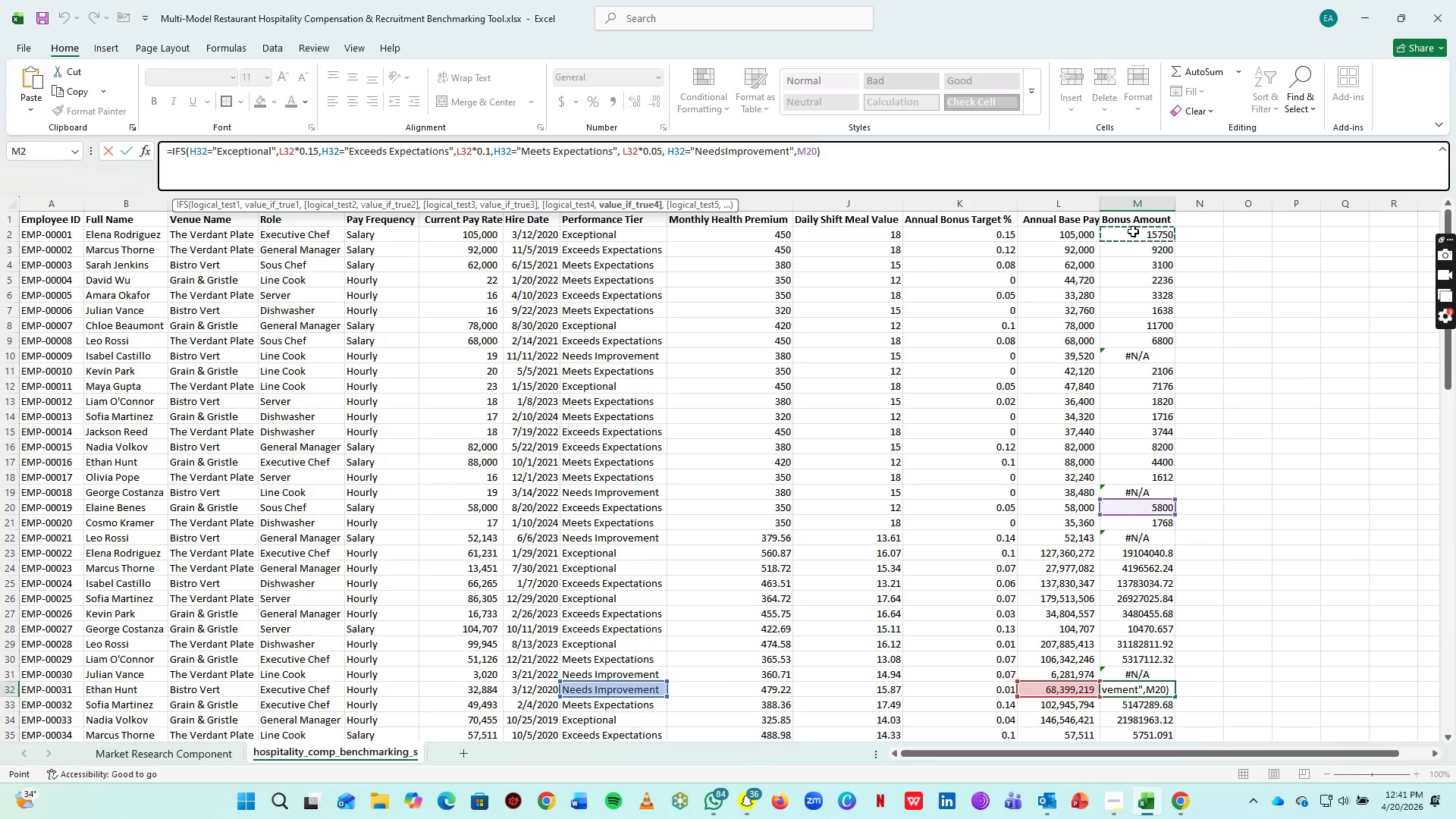 
left_click([1133, 231])
 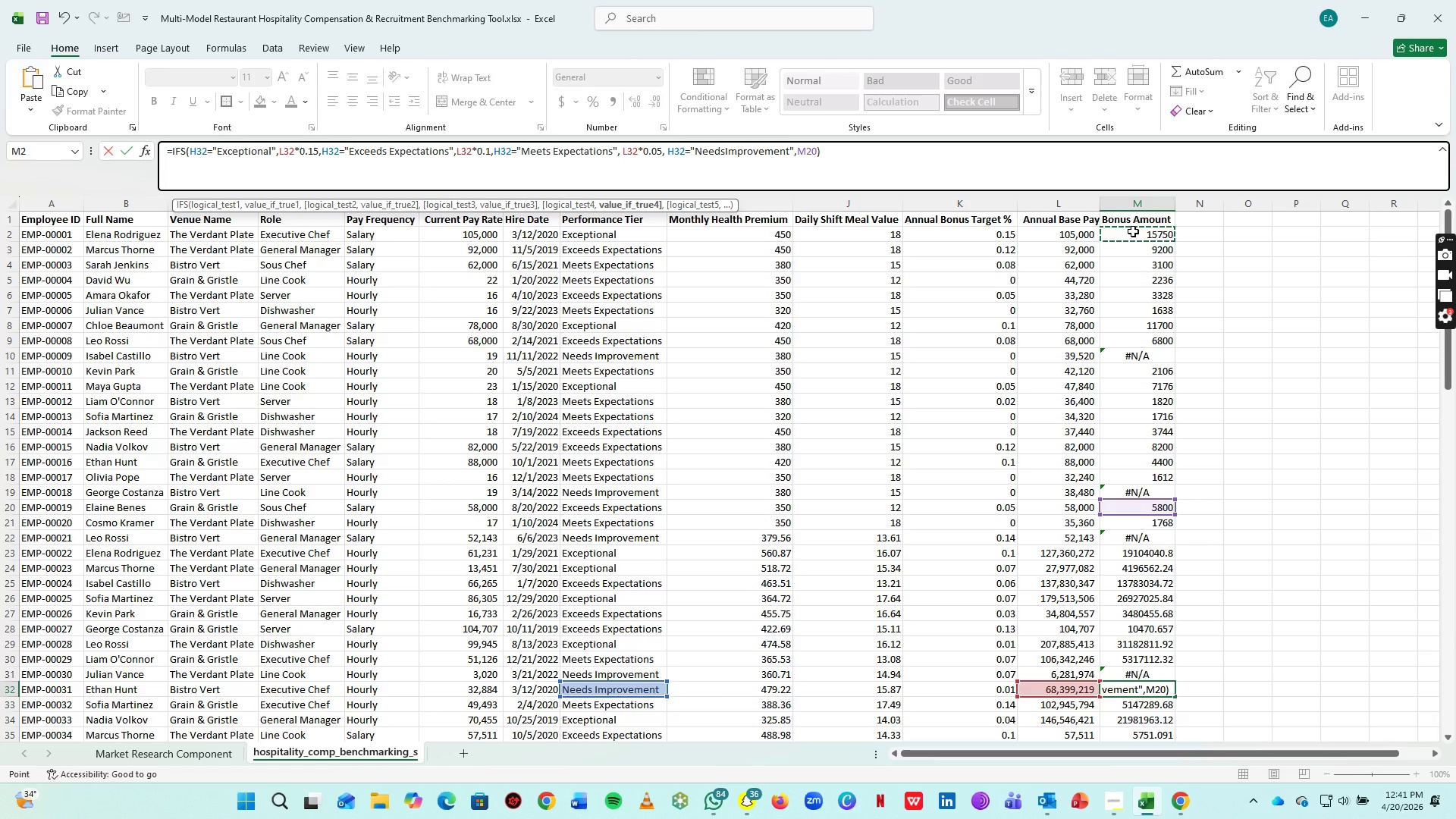 
key(Control+ControlLeft)
 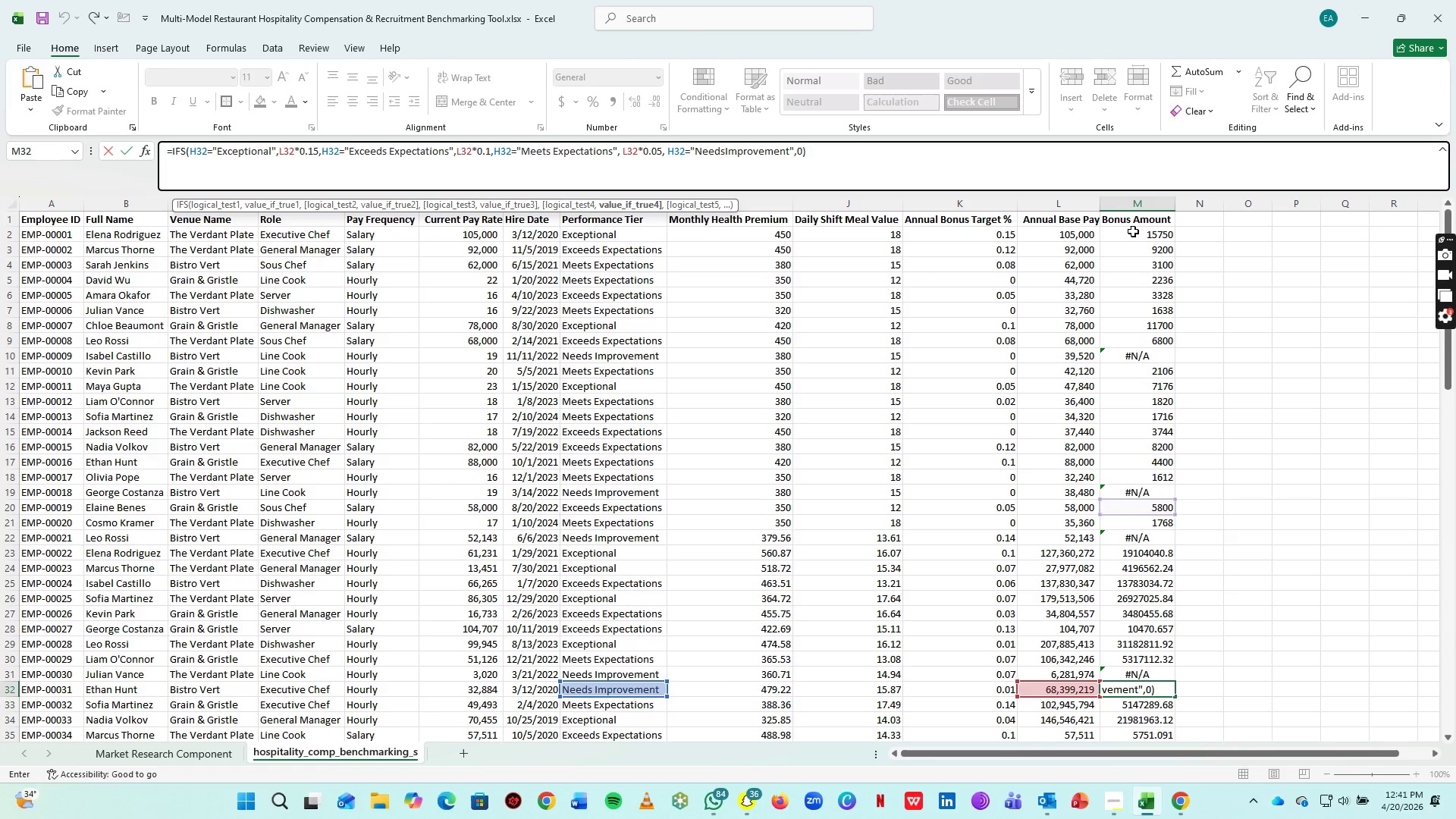 
key(Control+Z)
 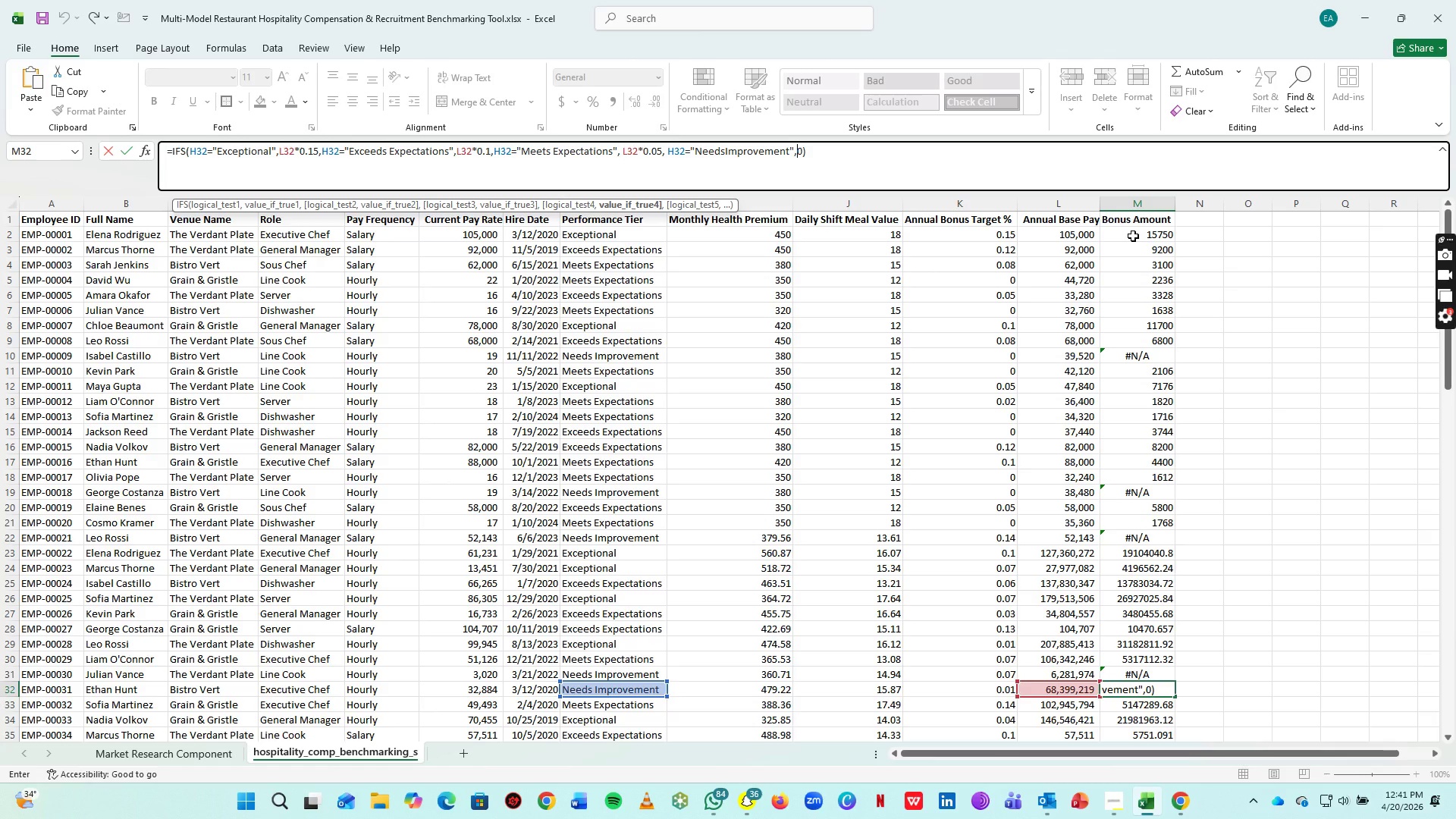 
key(Shift+ShiftRight)
 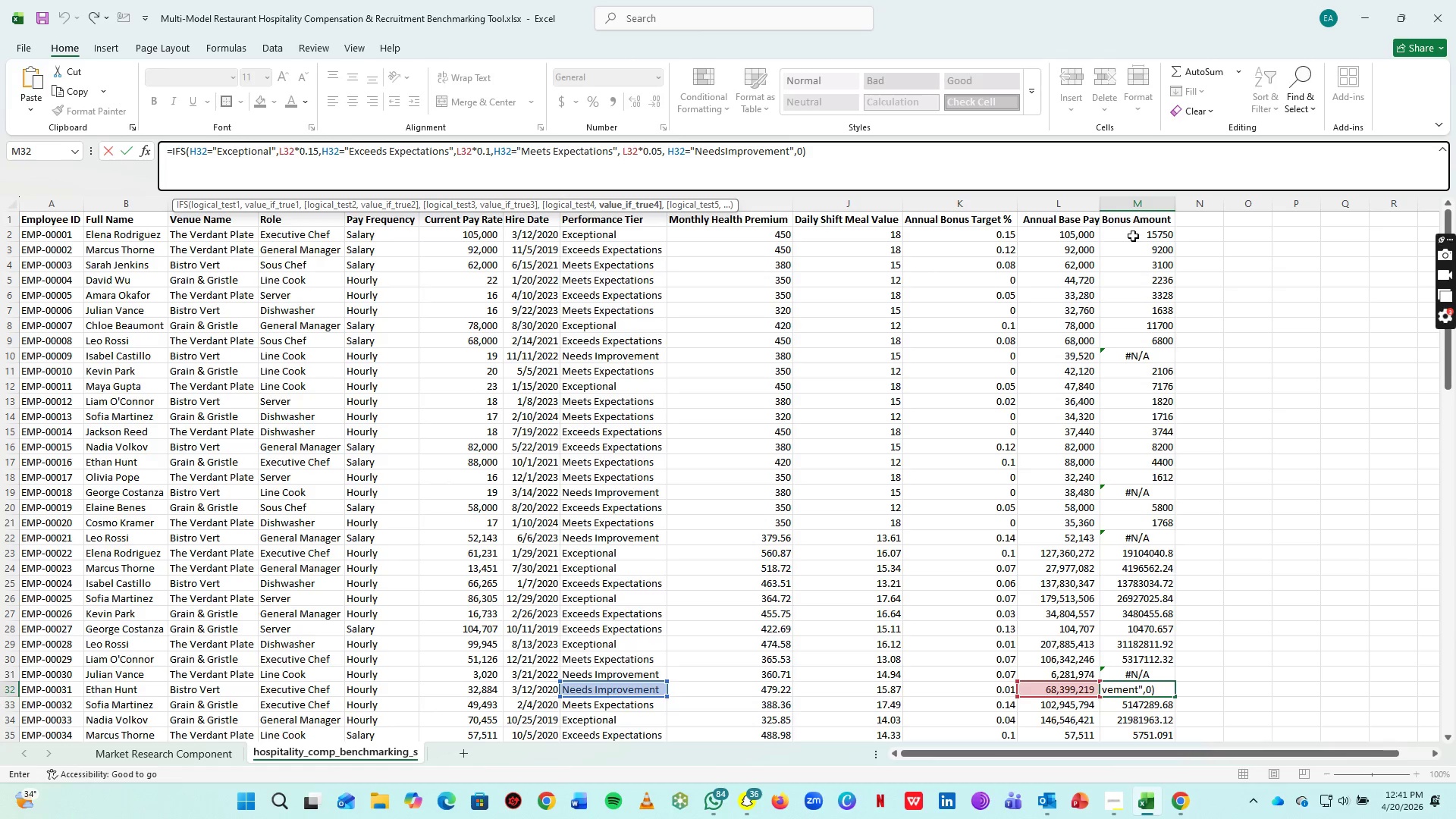 
key(Enter)
 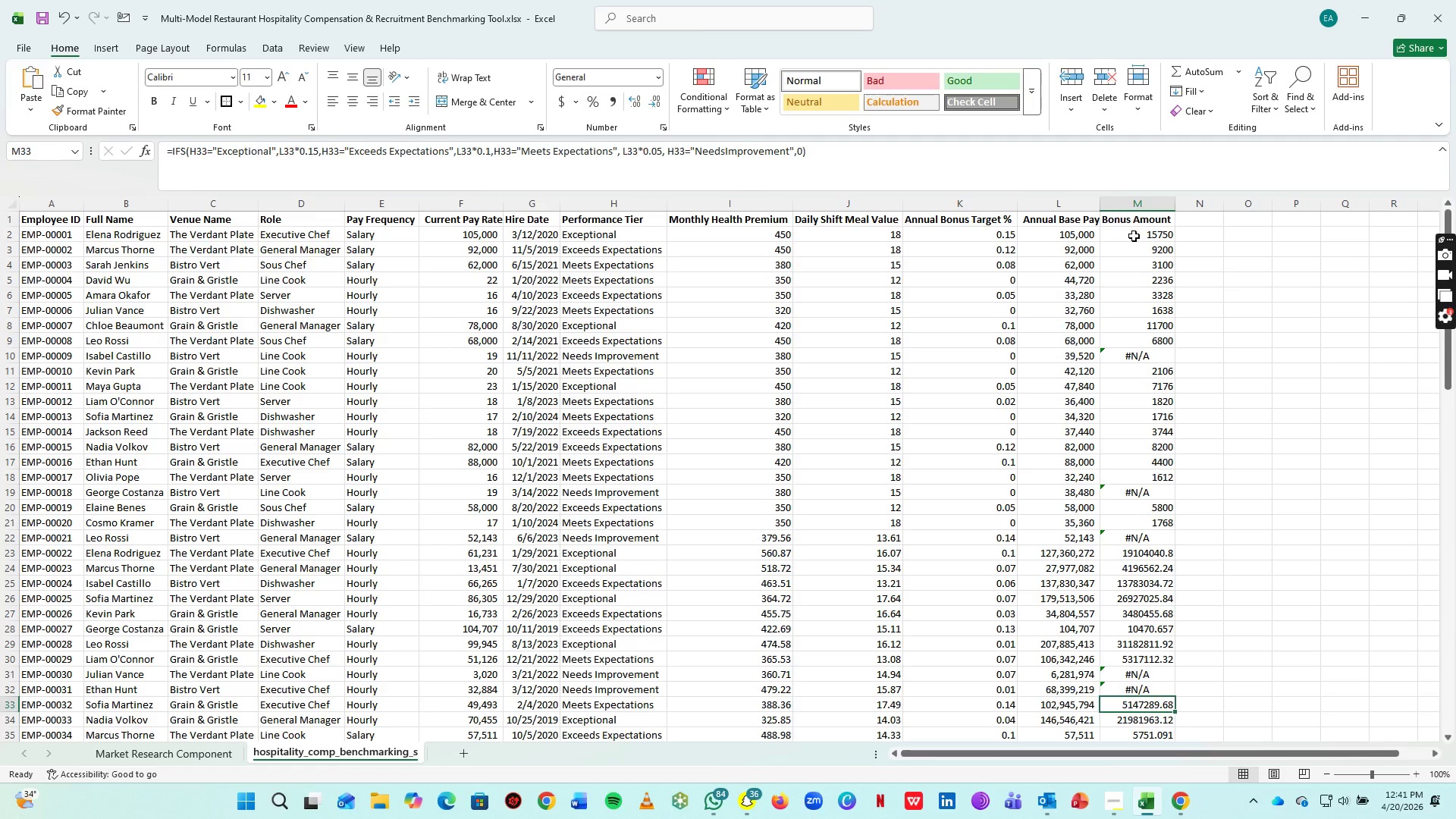 
left_click([1134, 236])
 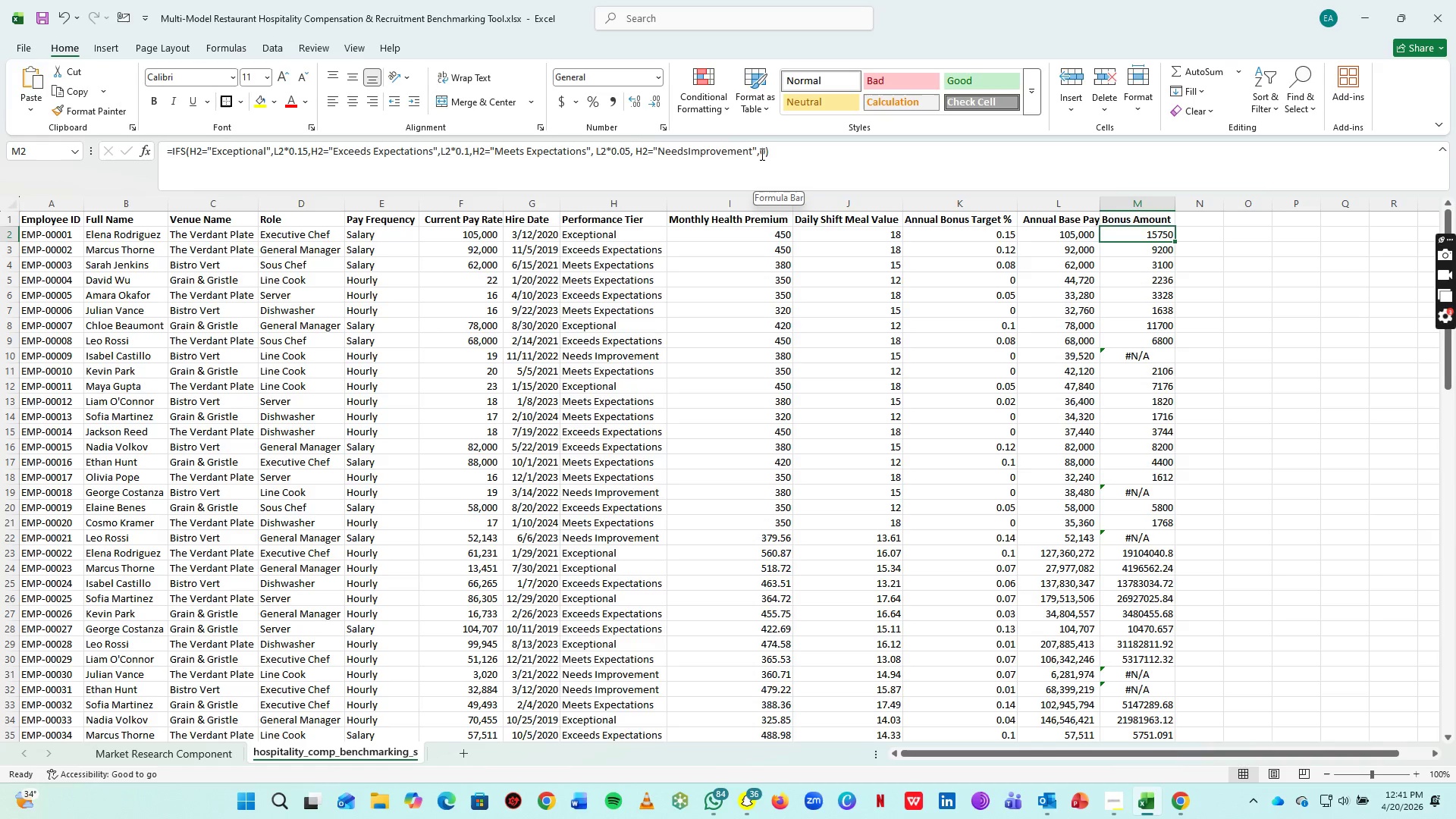 
left_click([761, 154])
 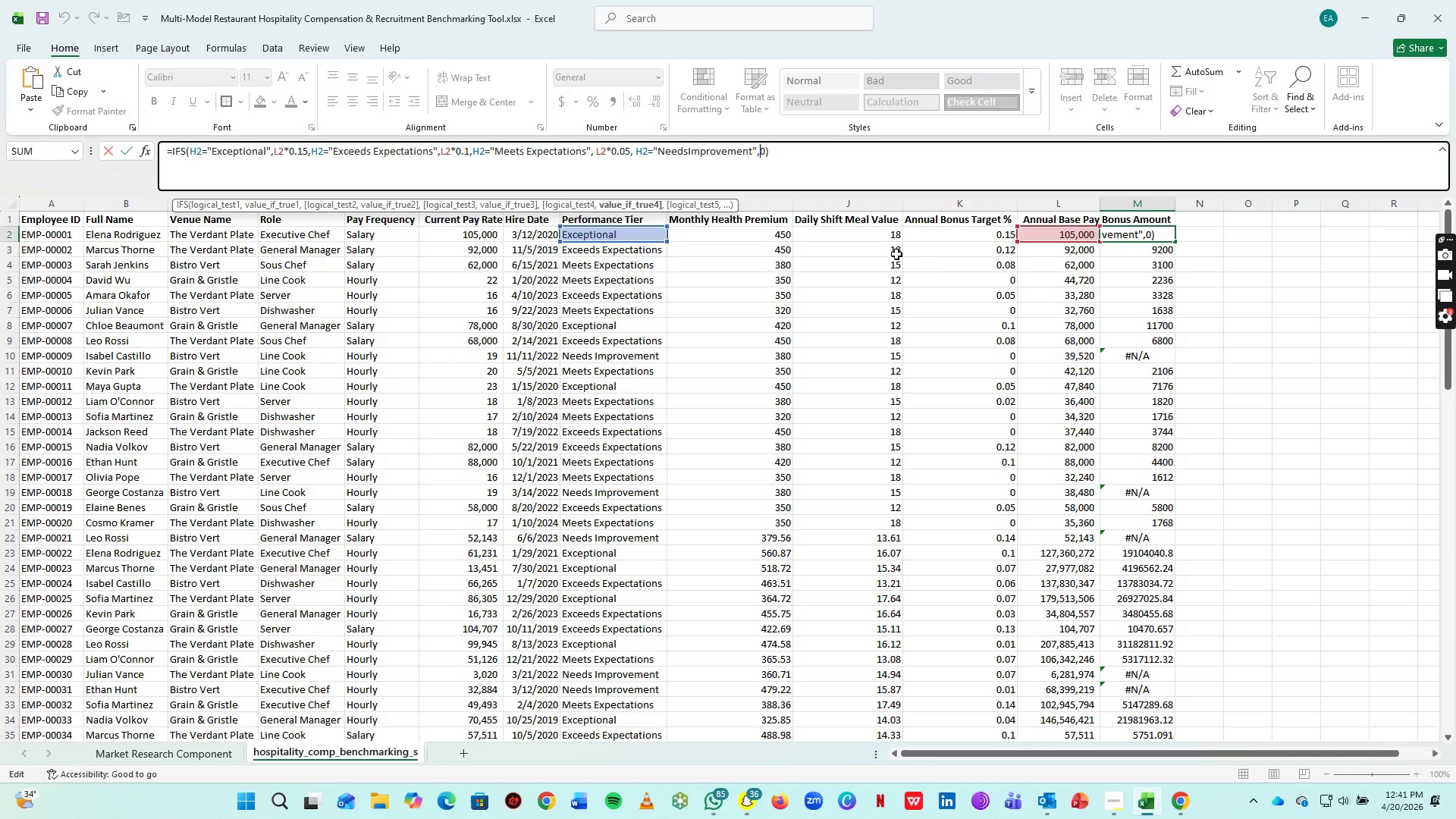 
key(Space)
 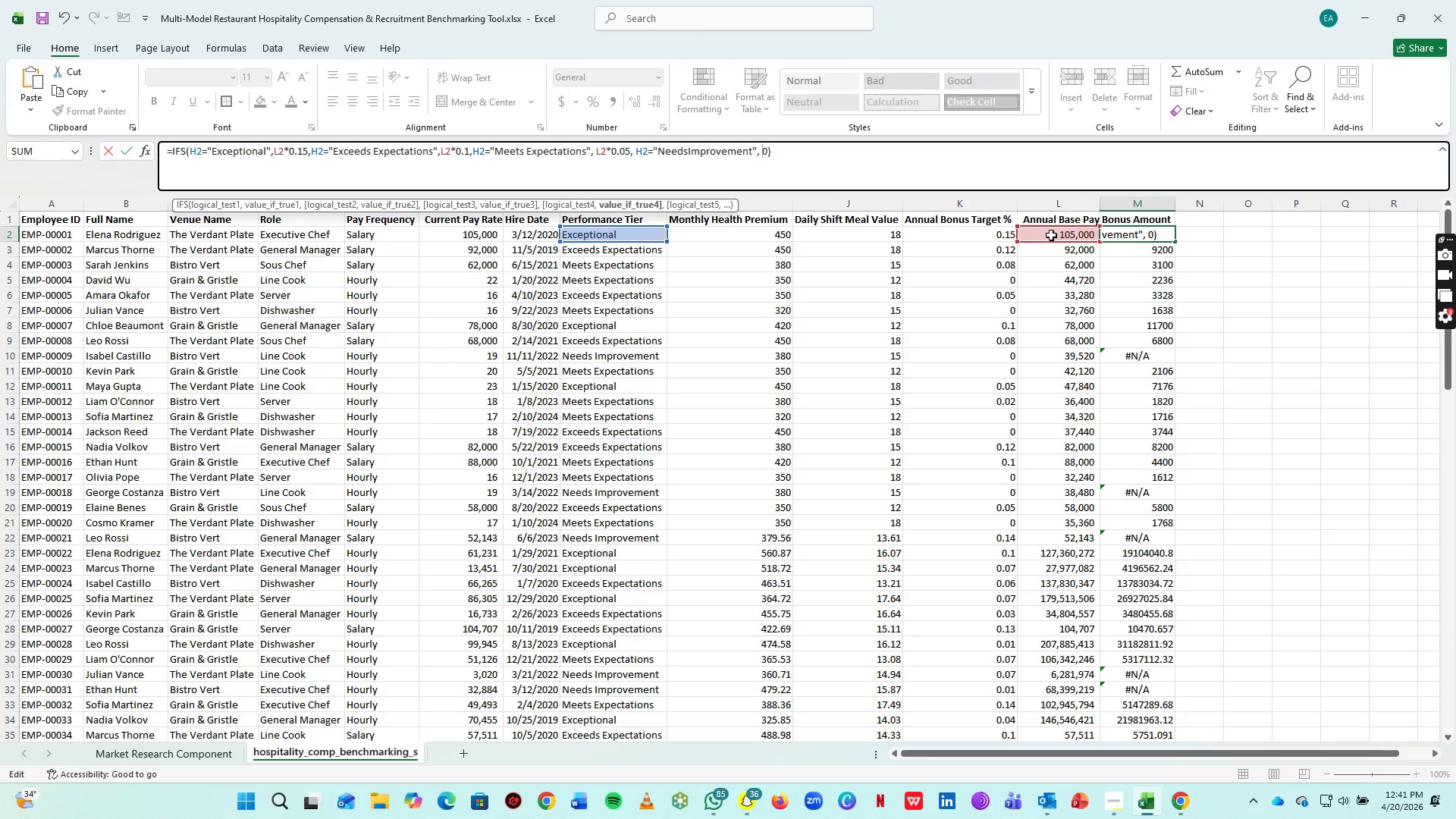 
wait(8.19)
 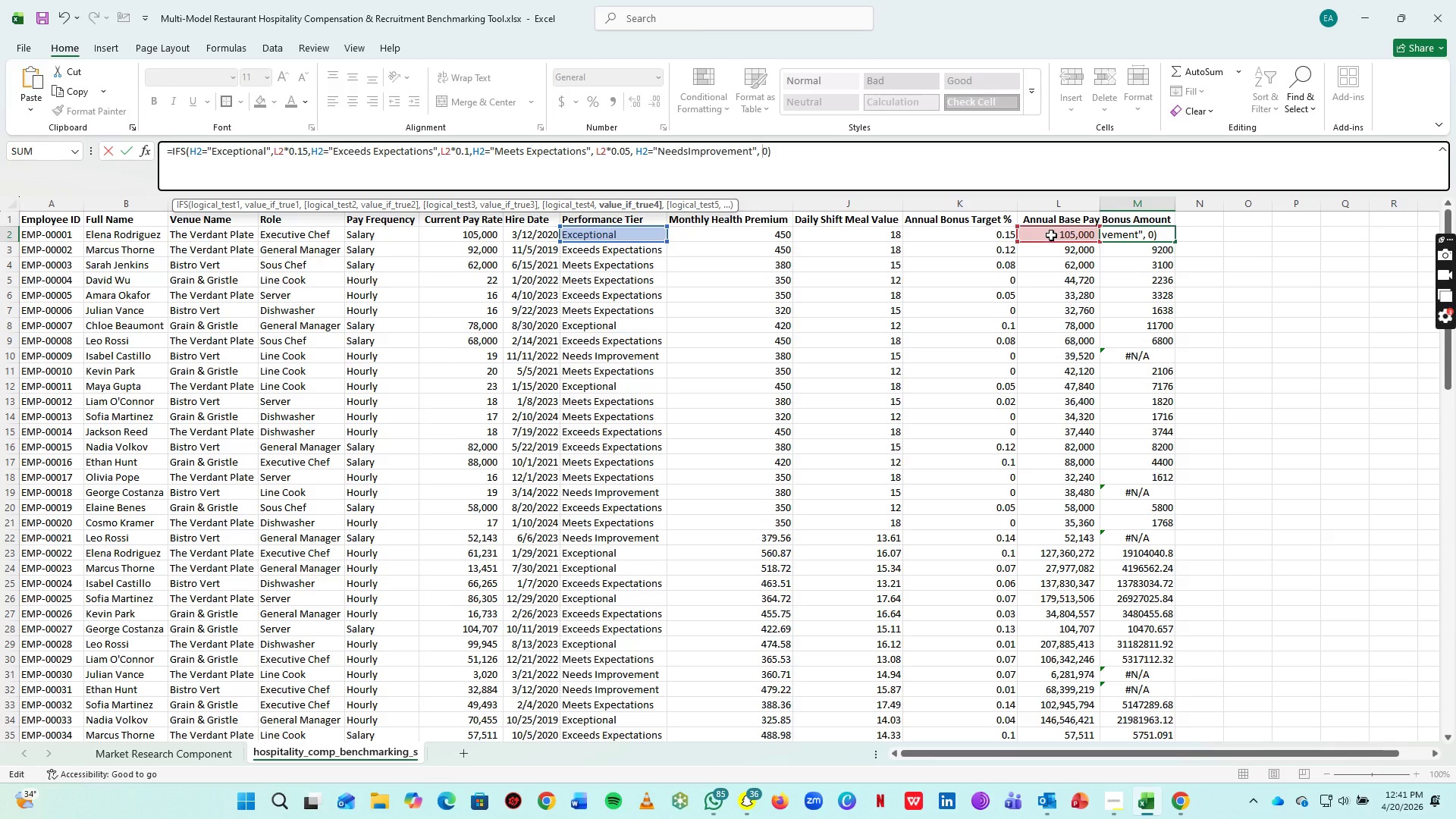 
left_click([1051, 235])
 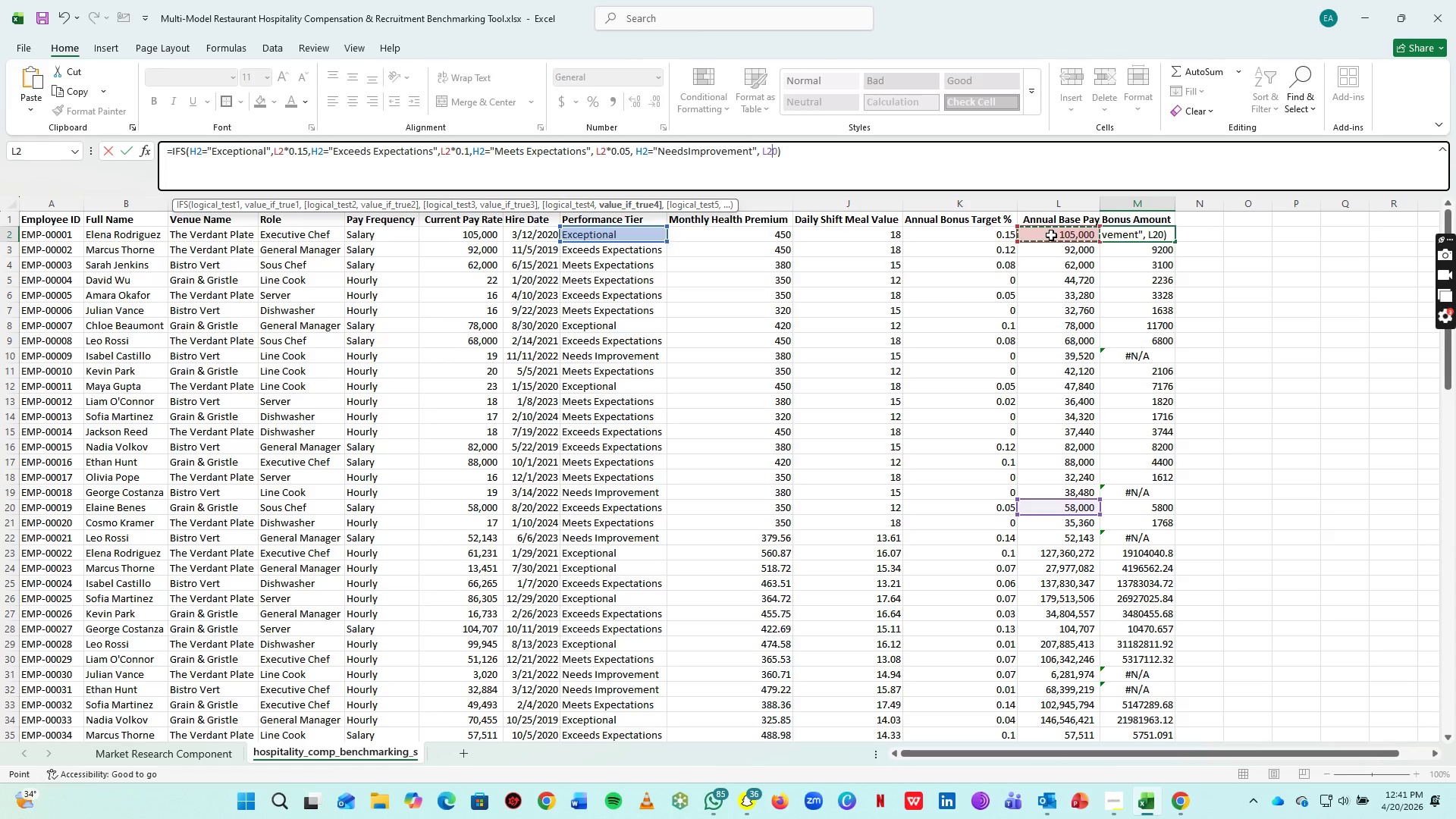 
wait(5.11)
 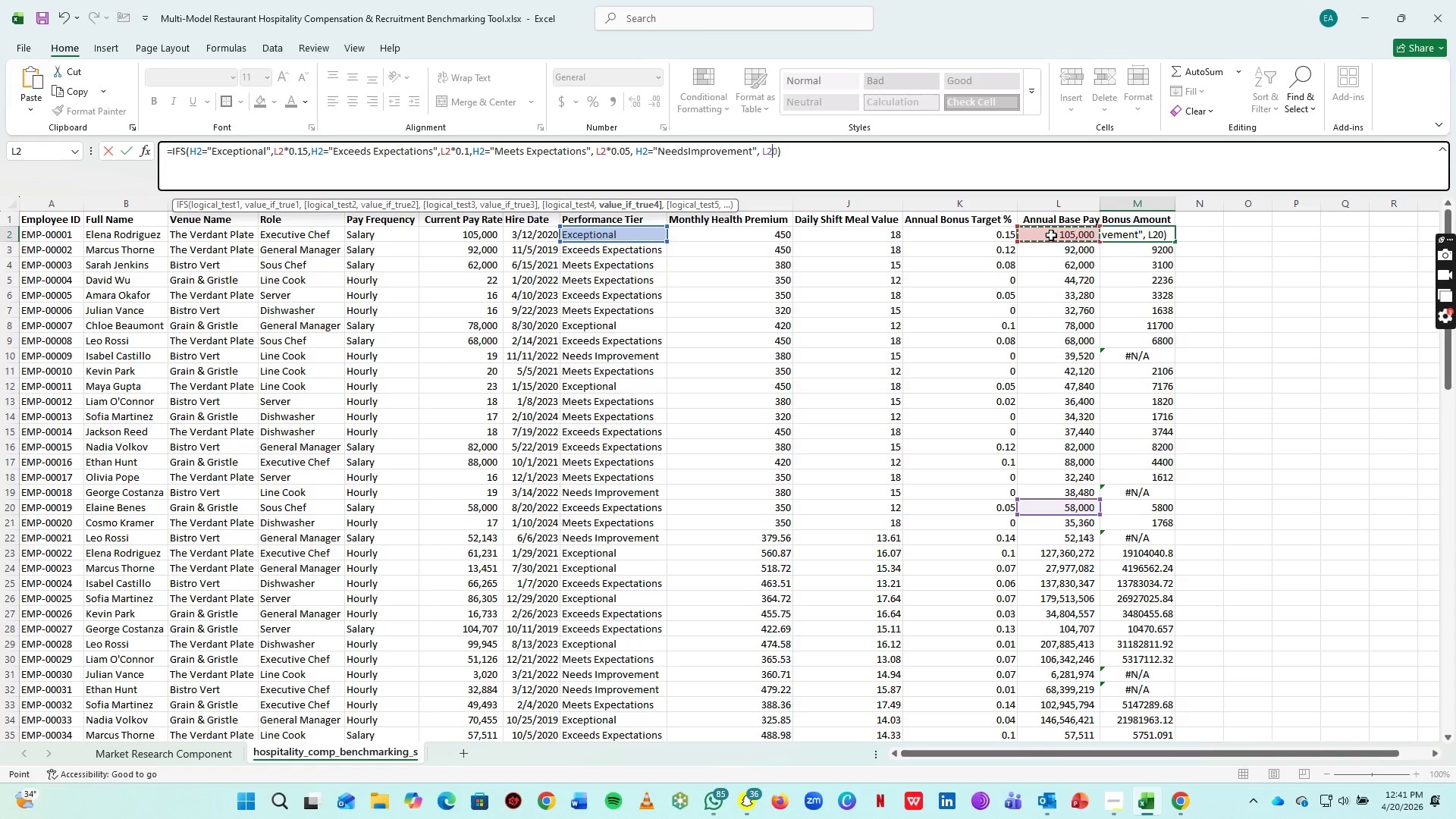 
key(Shift+8)
 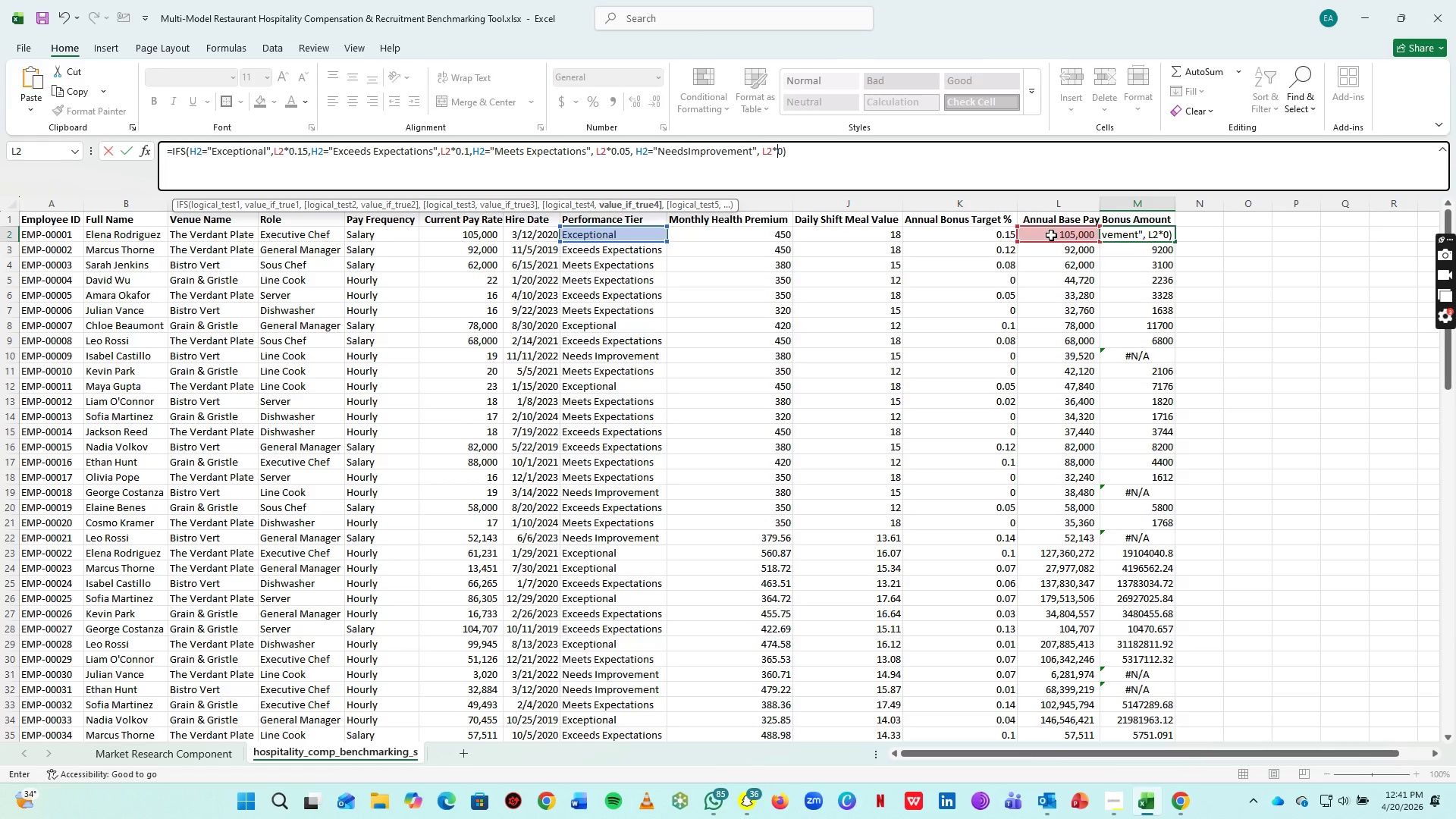 
wait(6.47)
 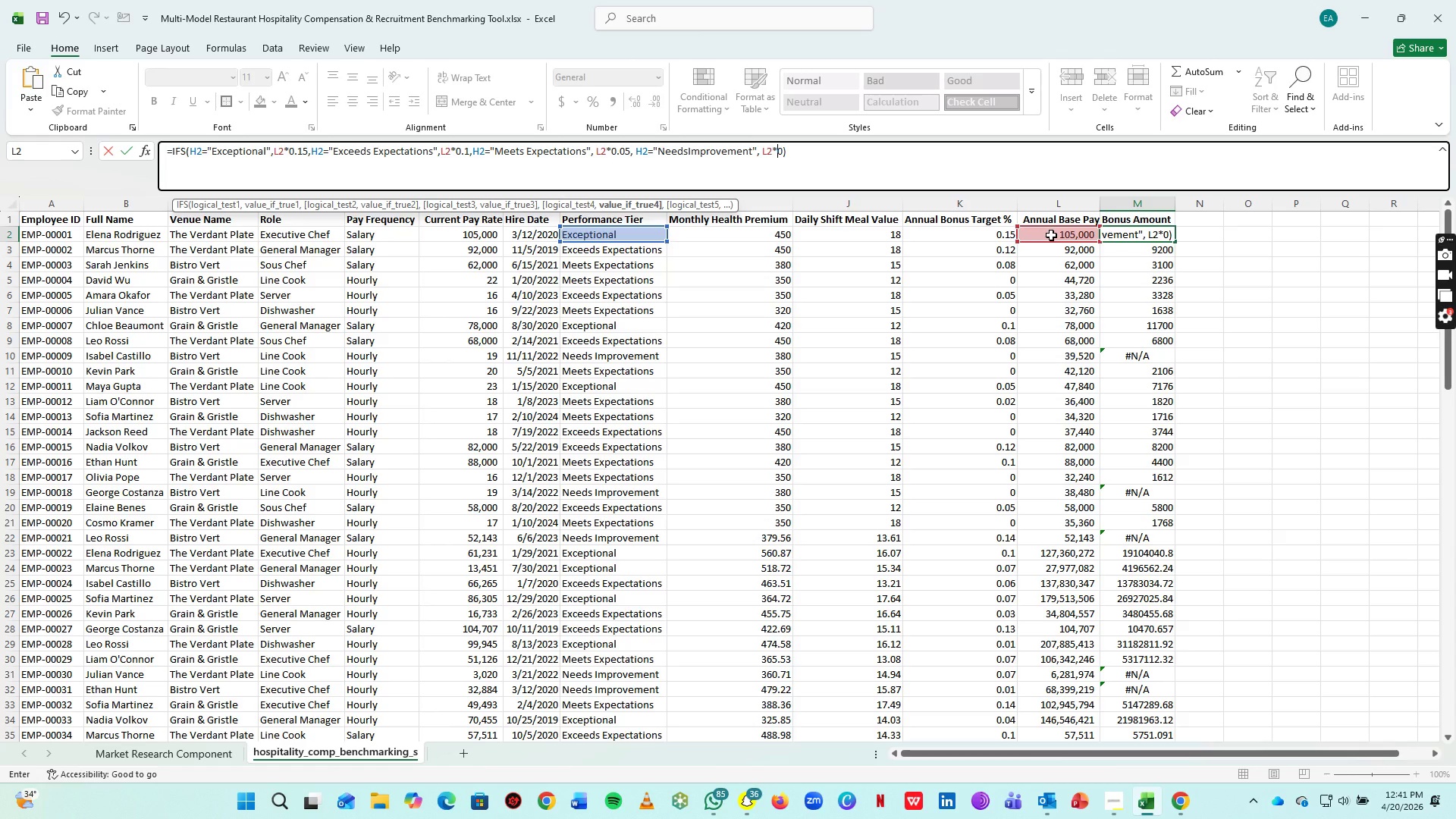 
key(Enter)
 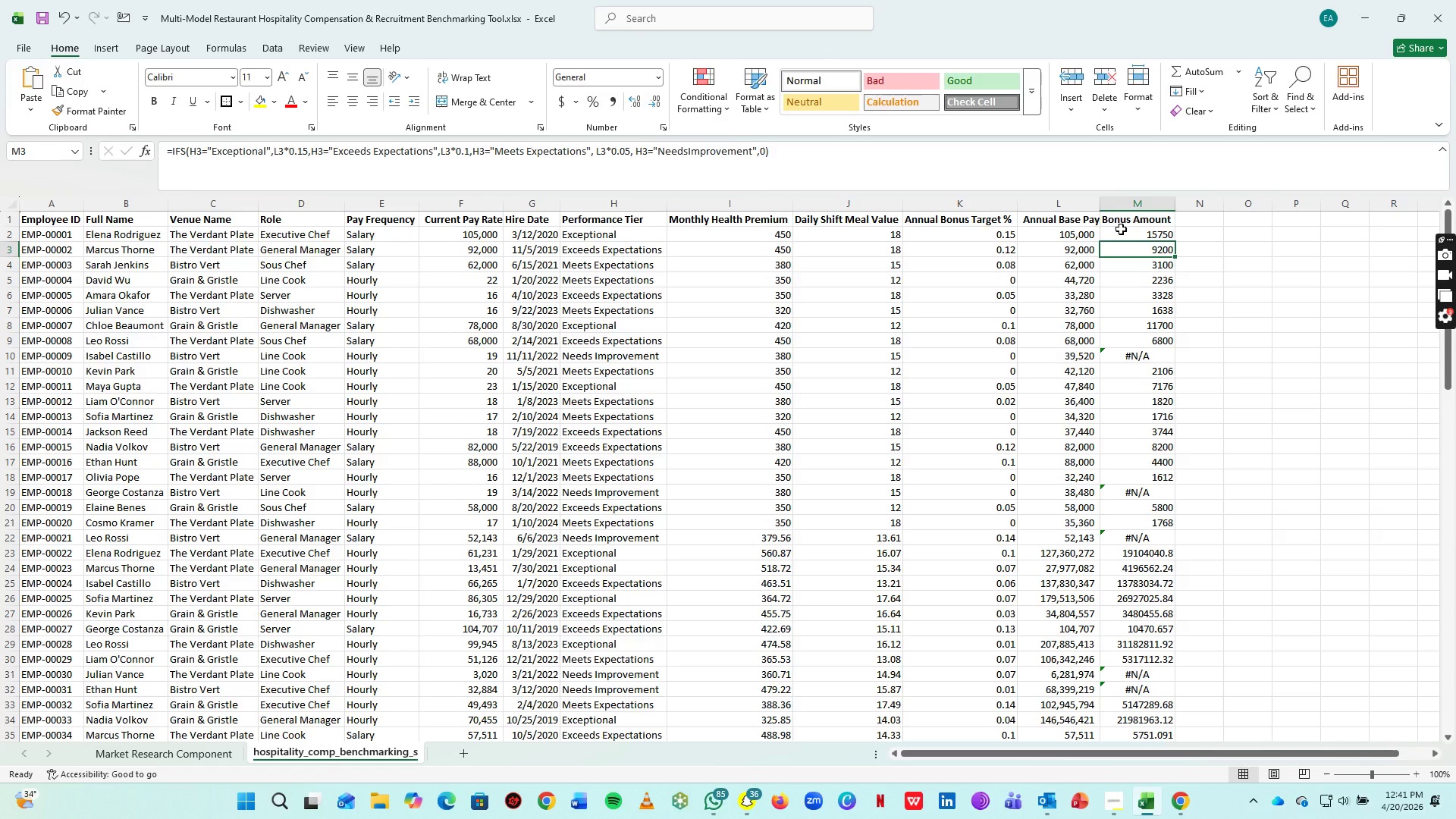 
left_click([1166, 229])
 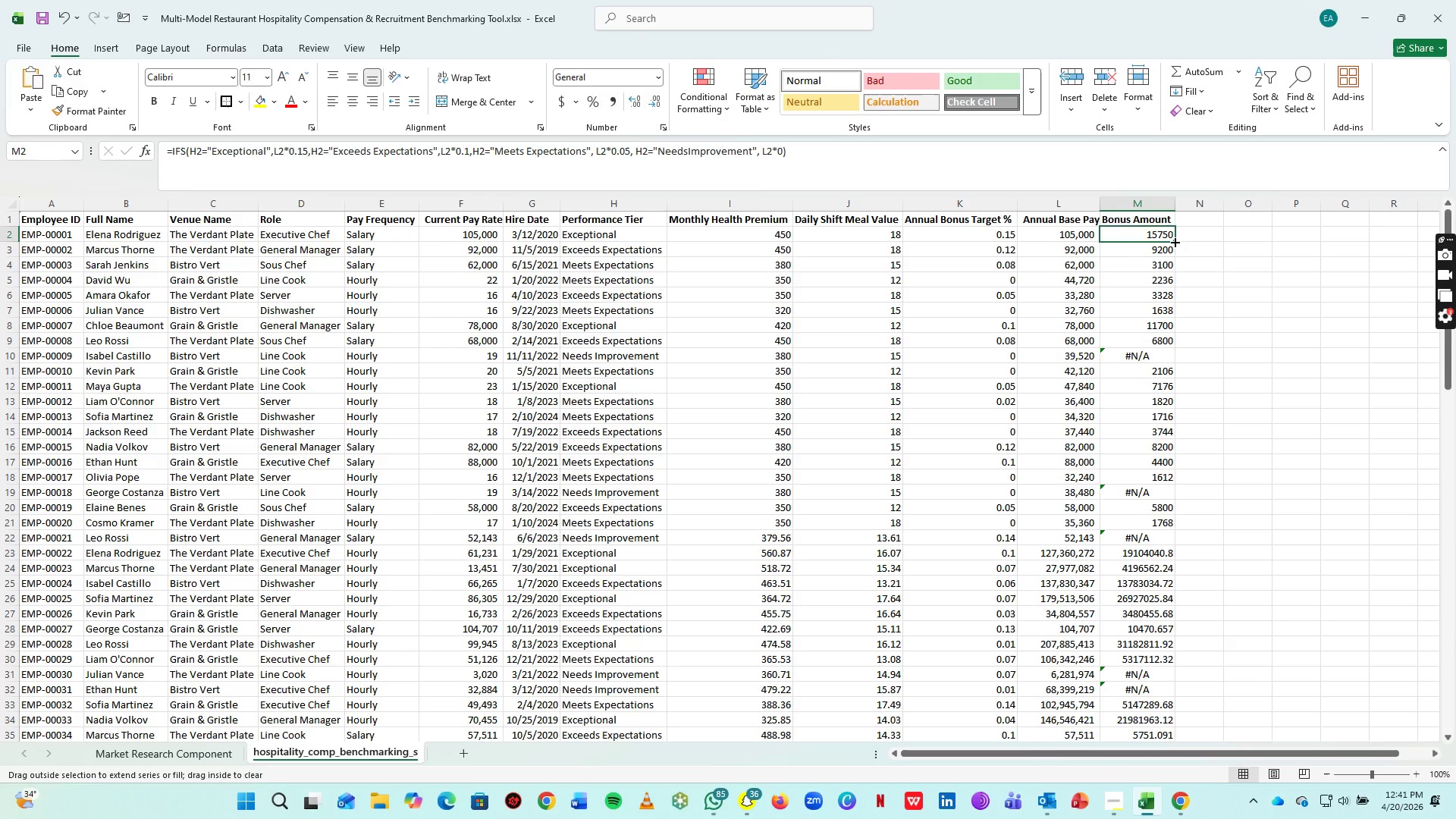 
double_click([1174, 241])
 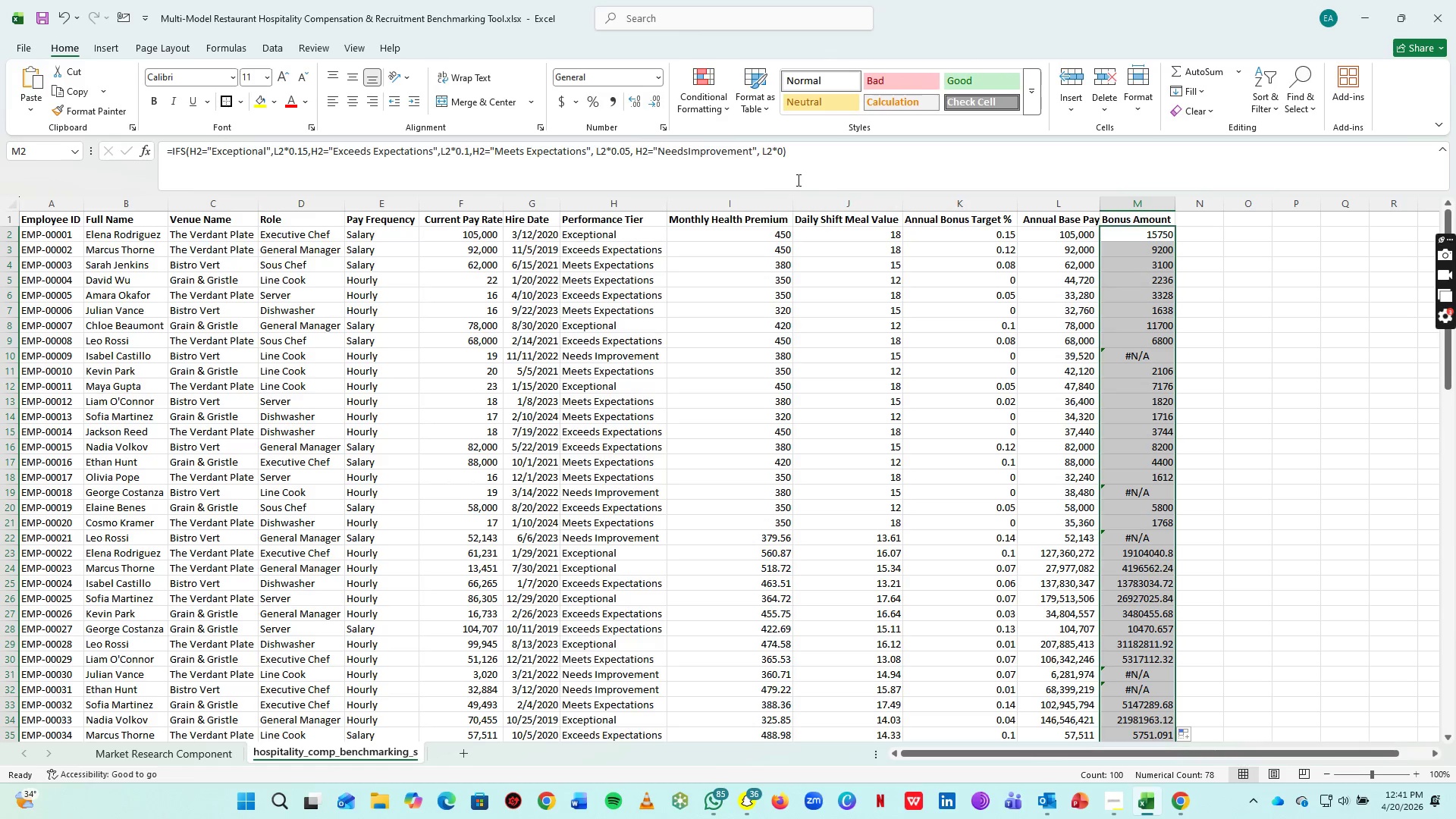 
left_click([776, 158])
 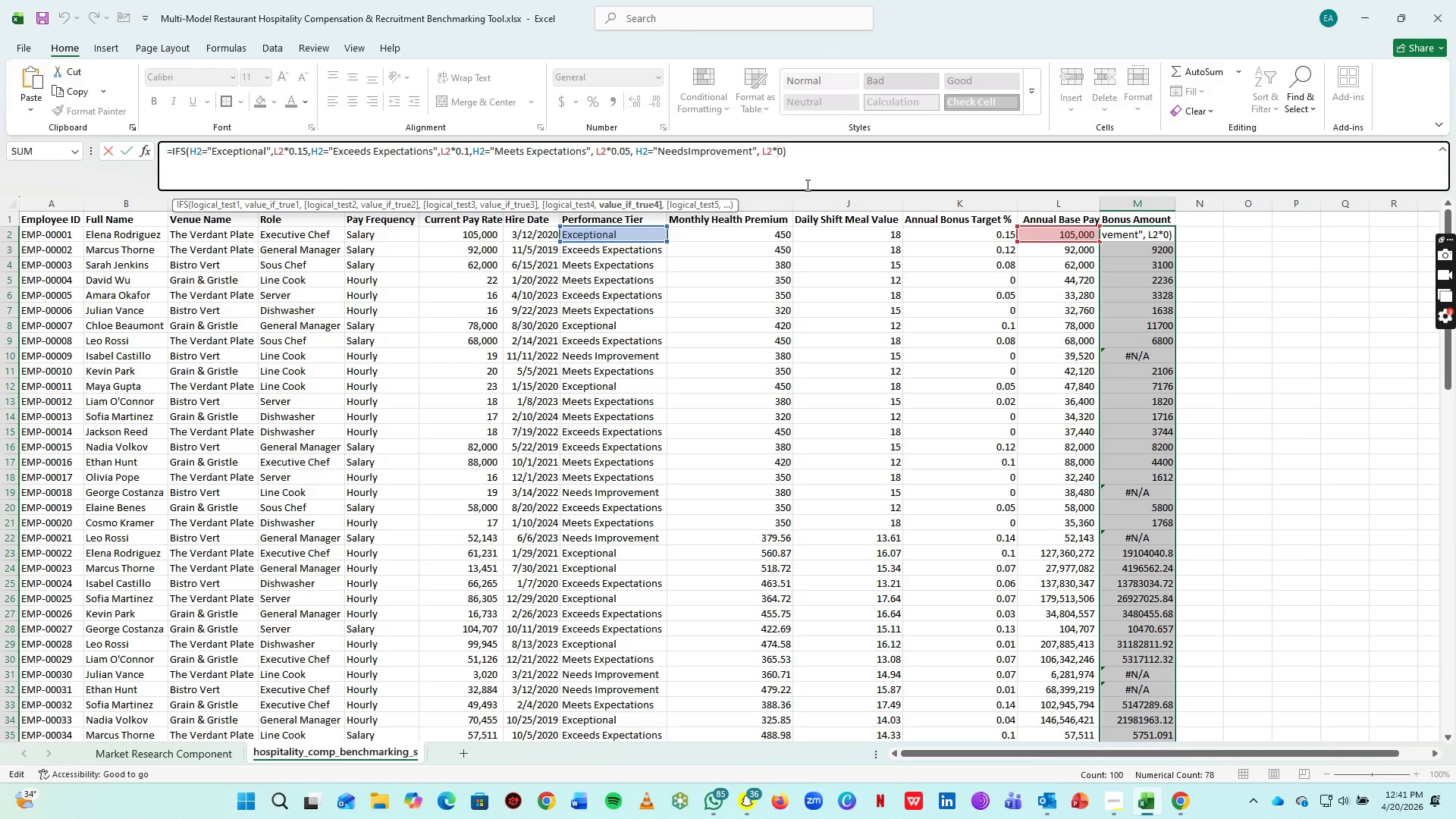 
key(Backspace)
 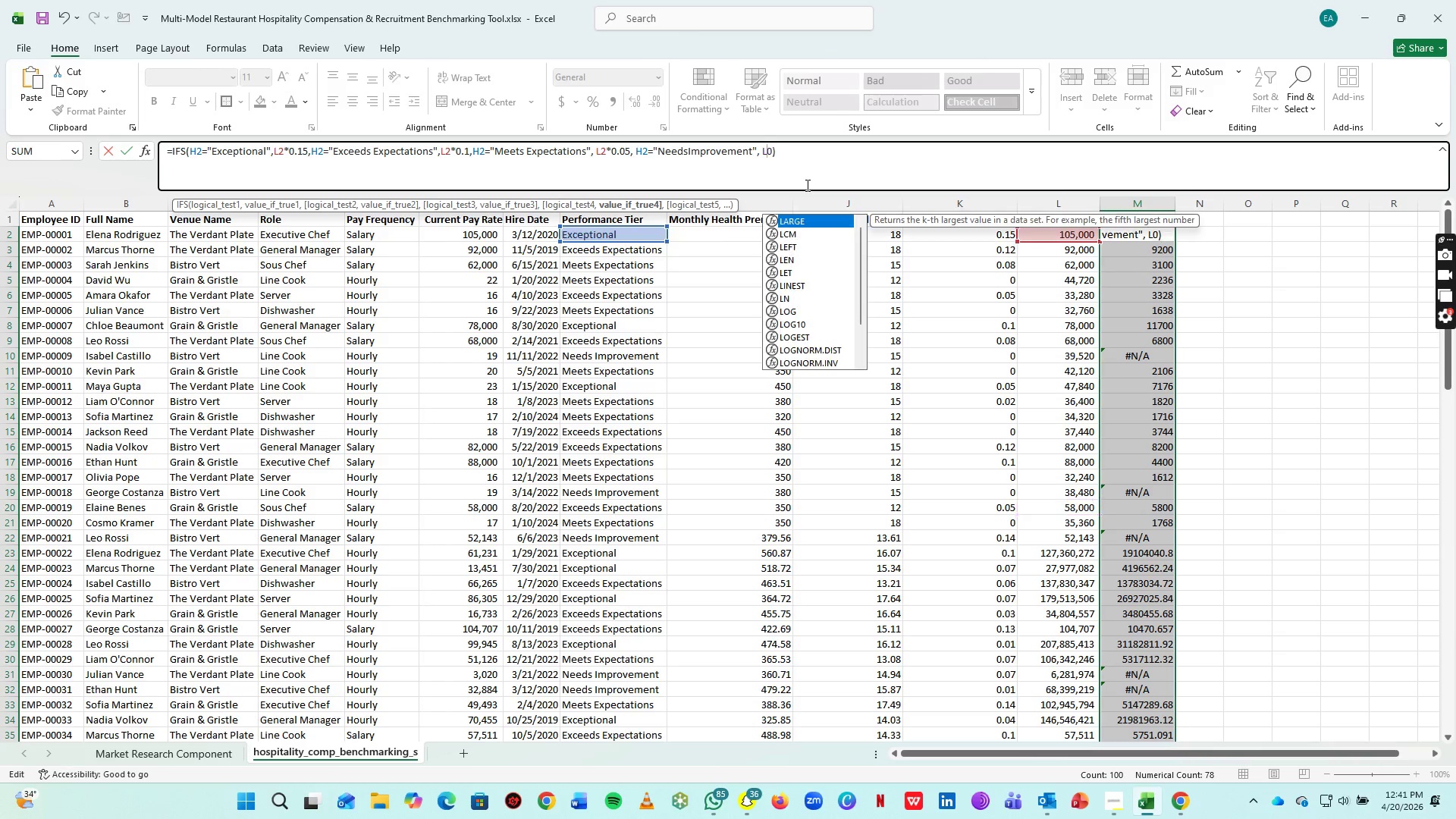 
key(Backspace)
 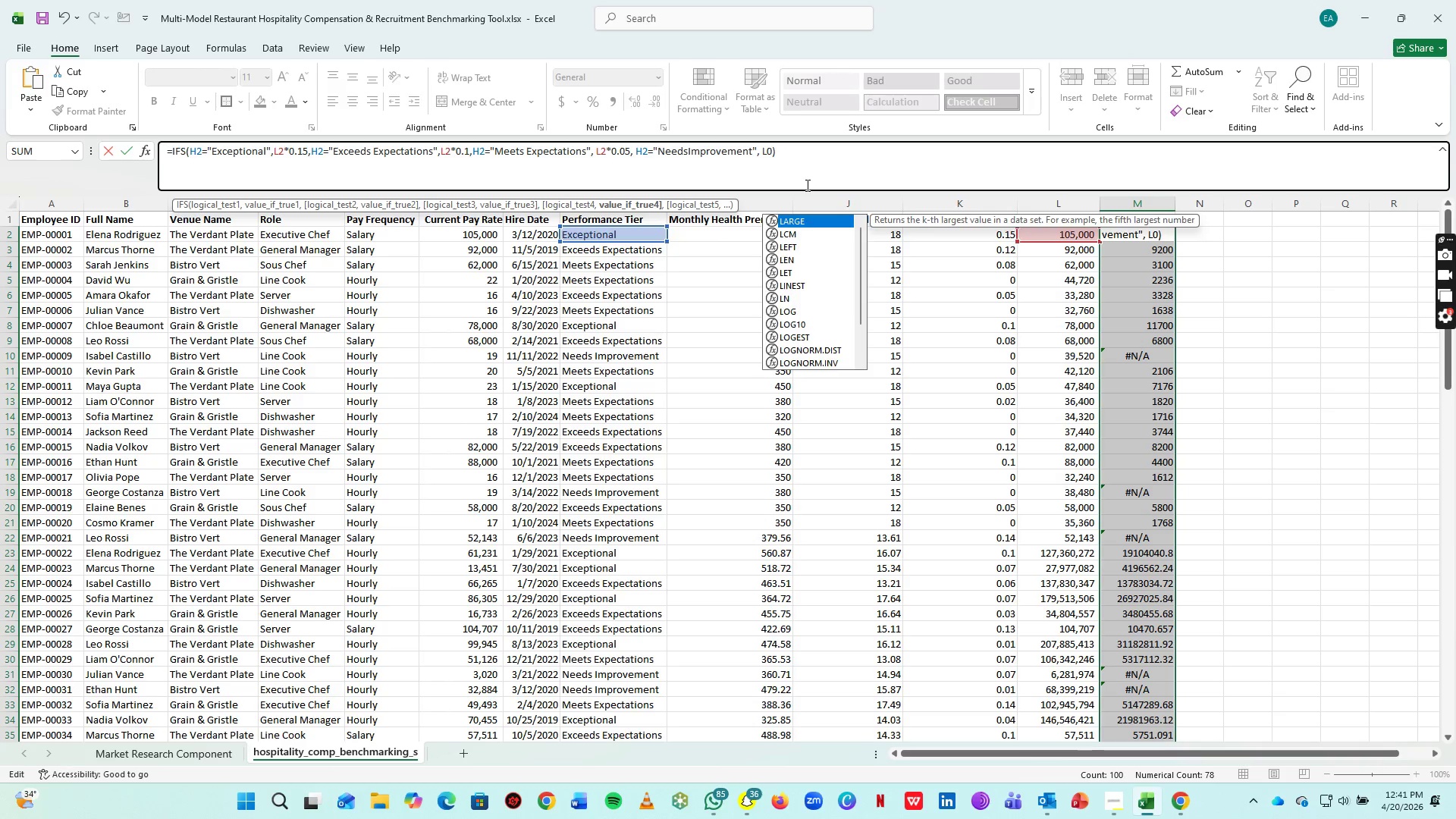 
key(Backspace)
 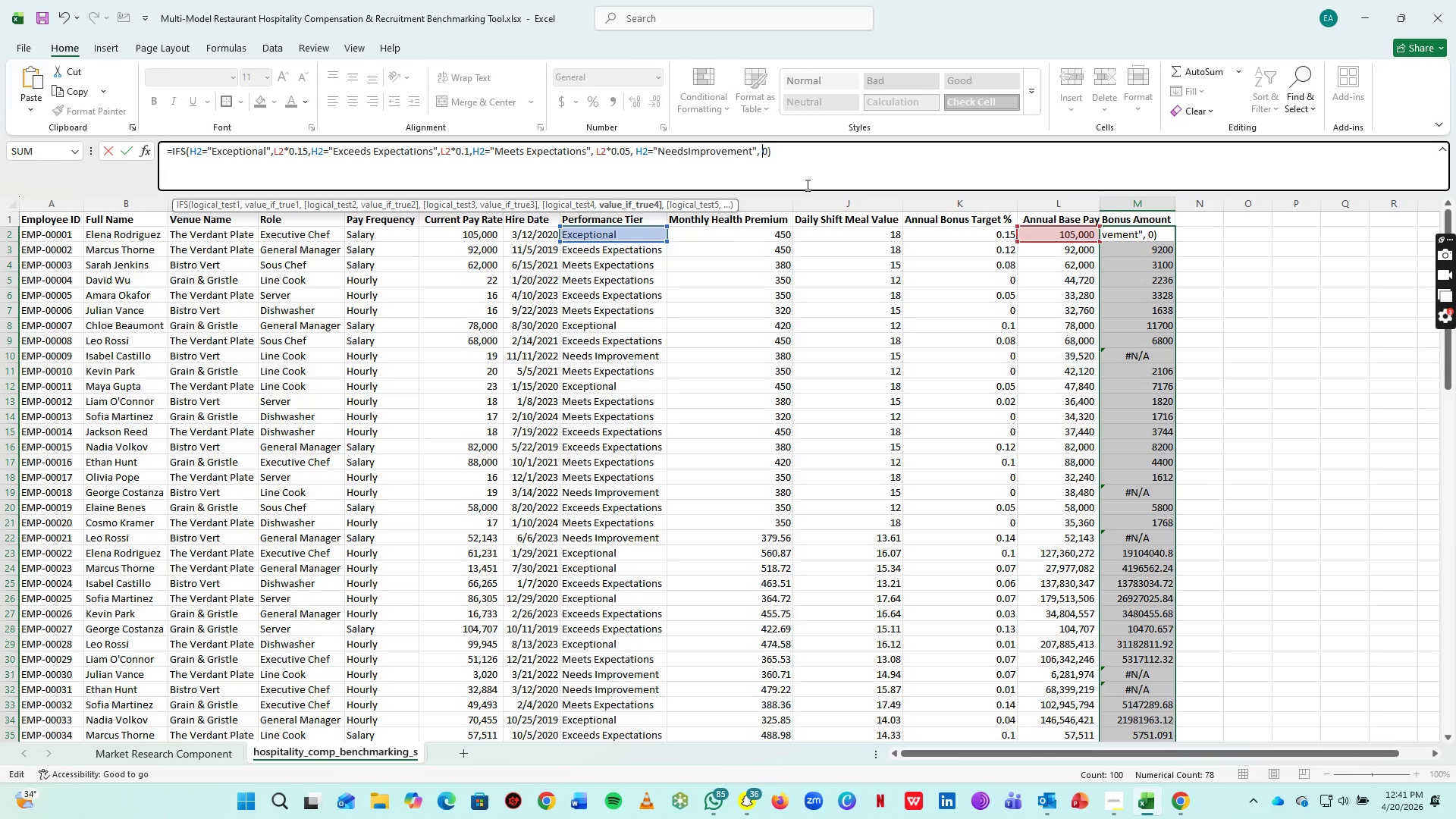 
key(Delete)
 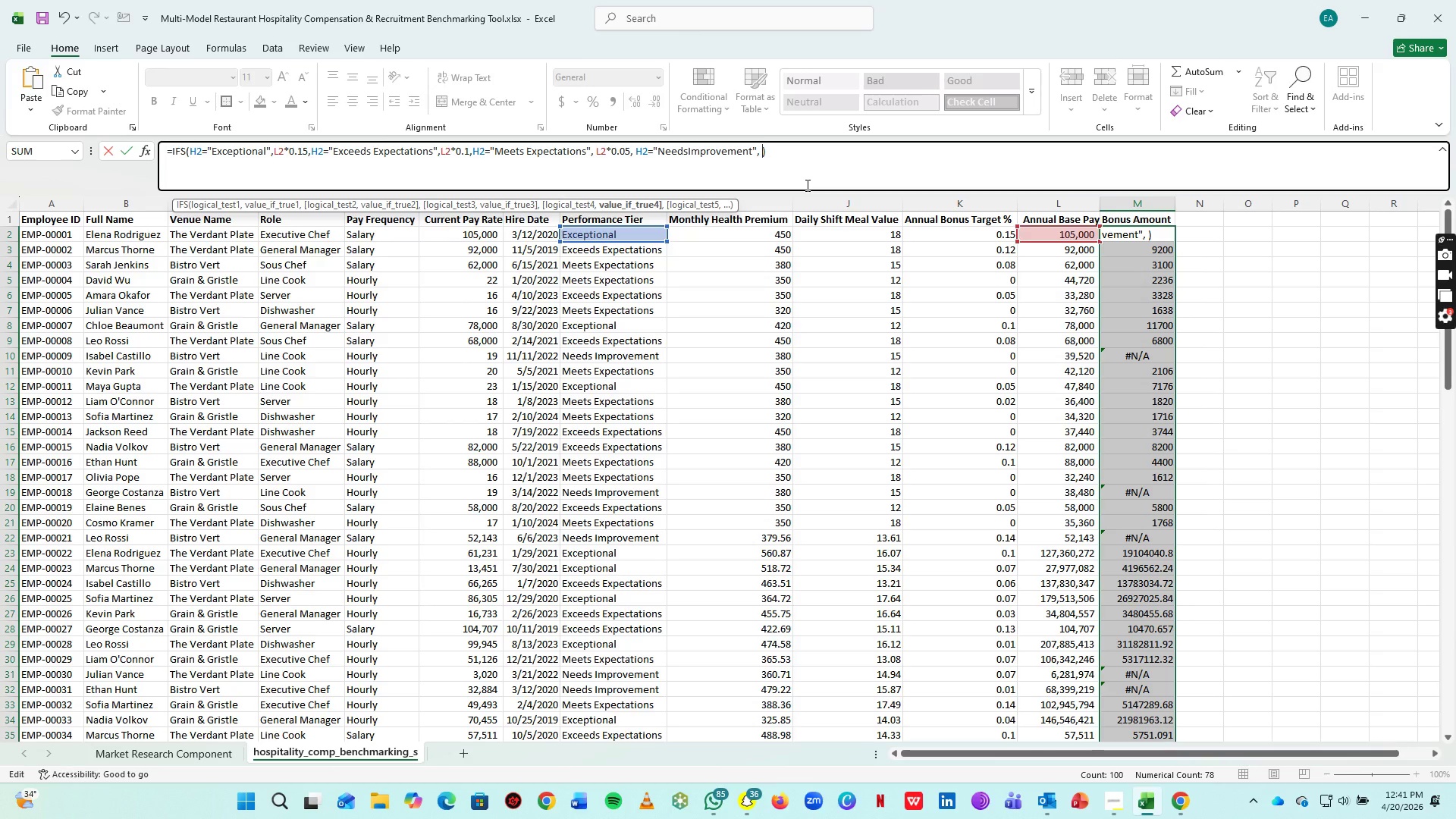 
key(Minus)
 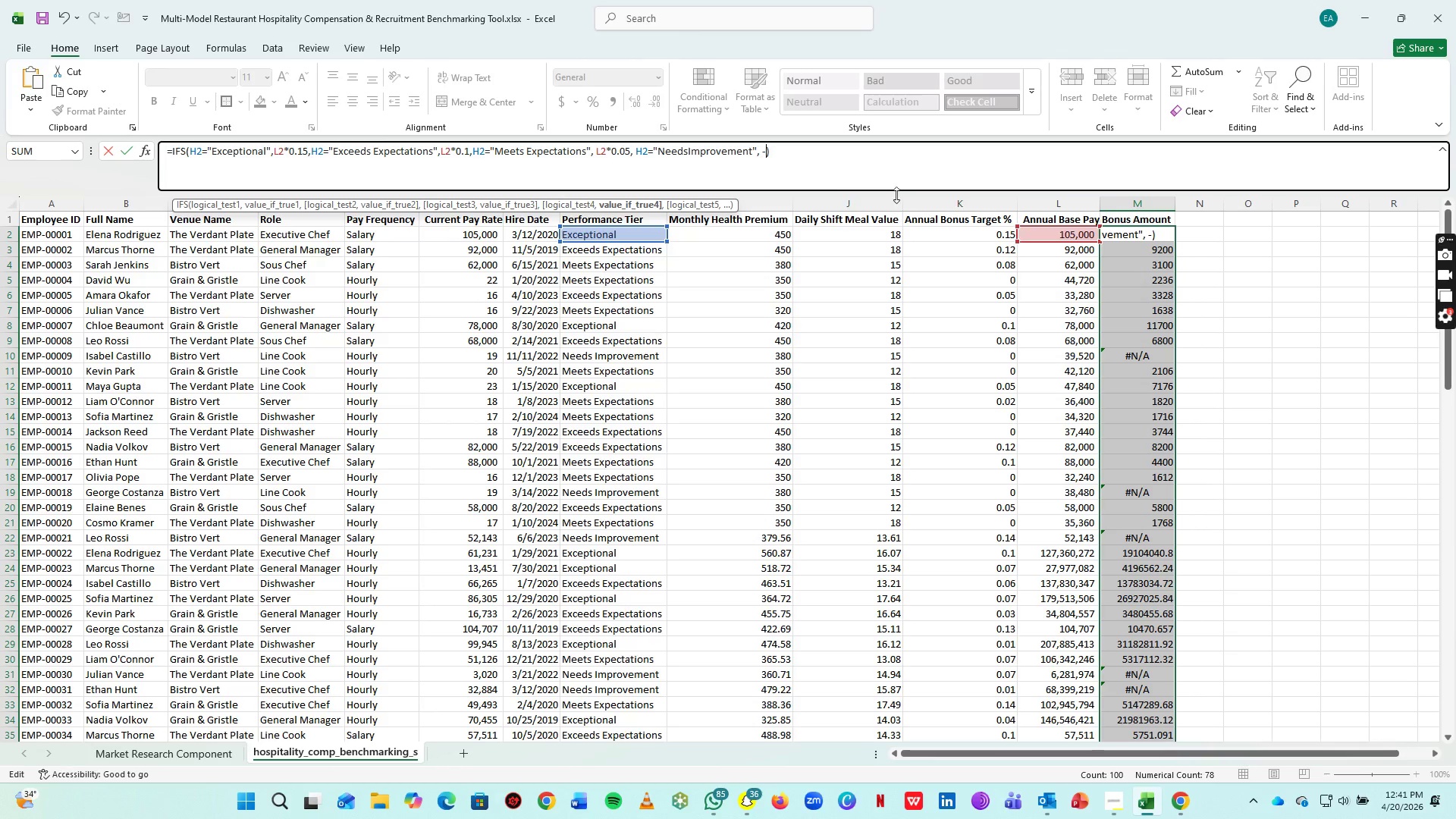 
key(Enter)
 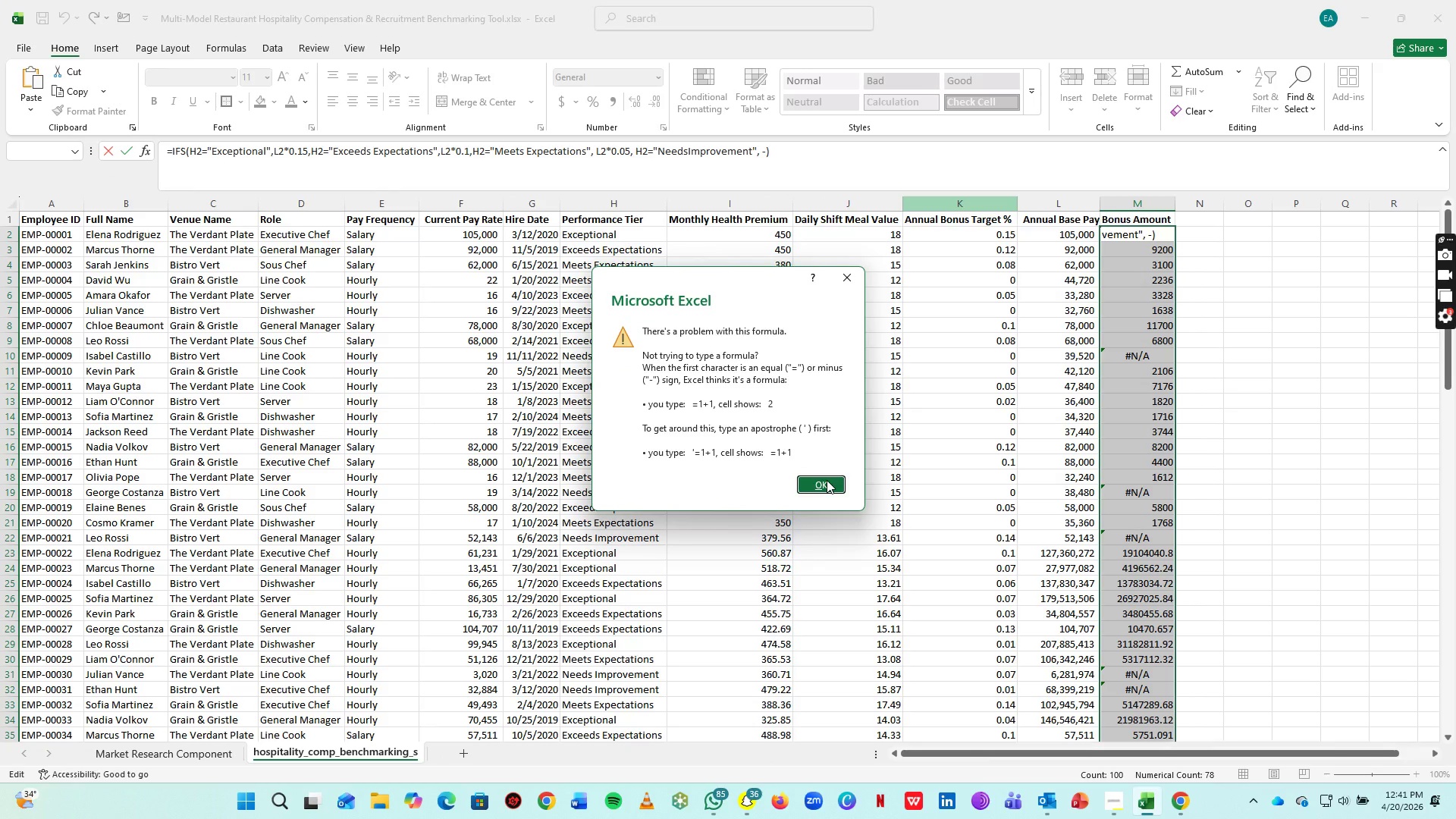 
wait(5.36)
 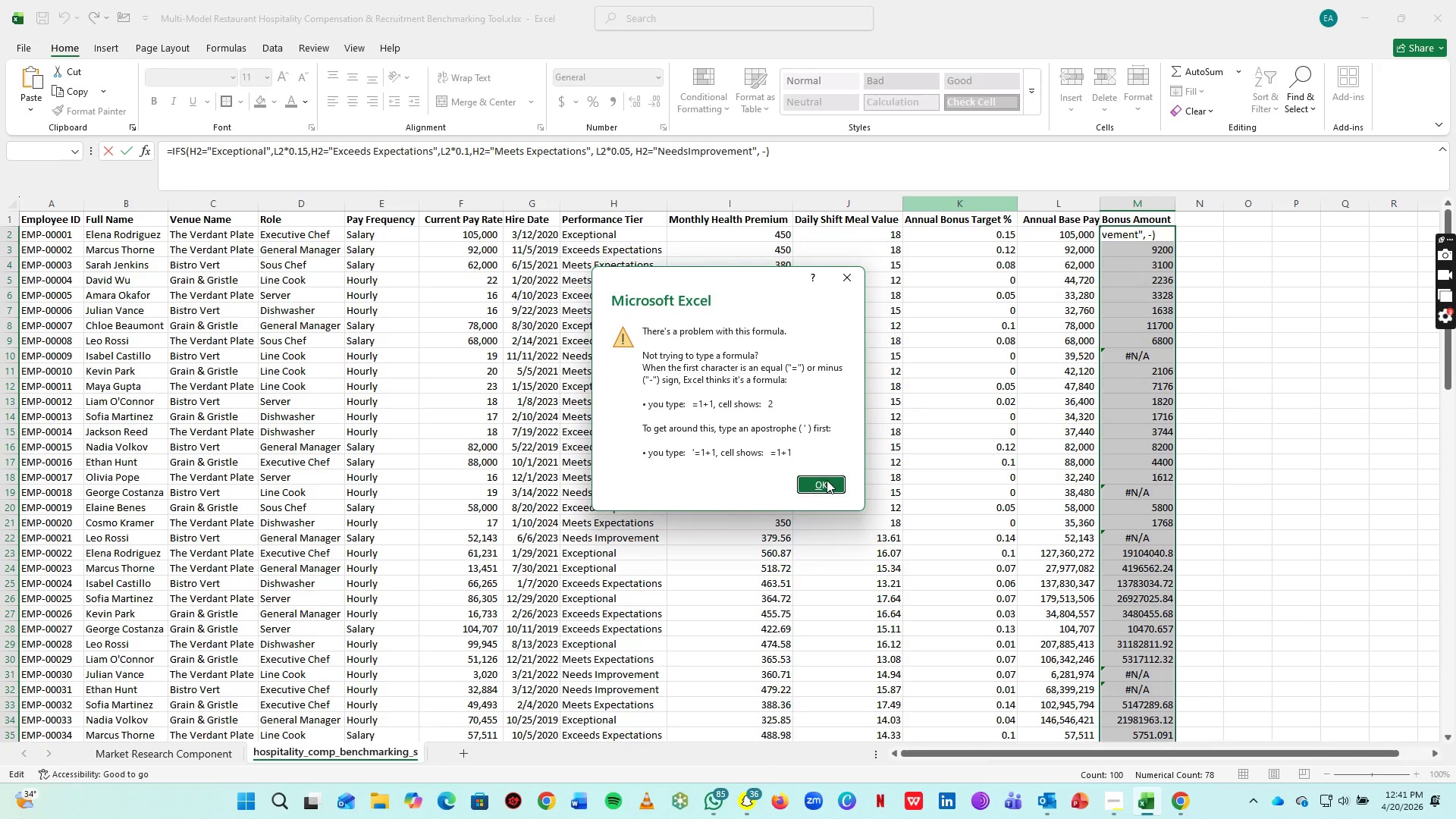 
left_click([826, 482])
 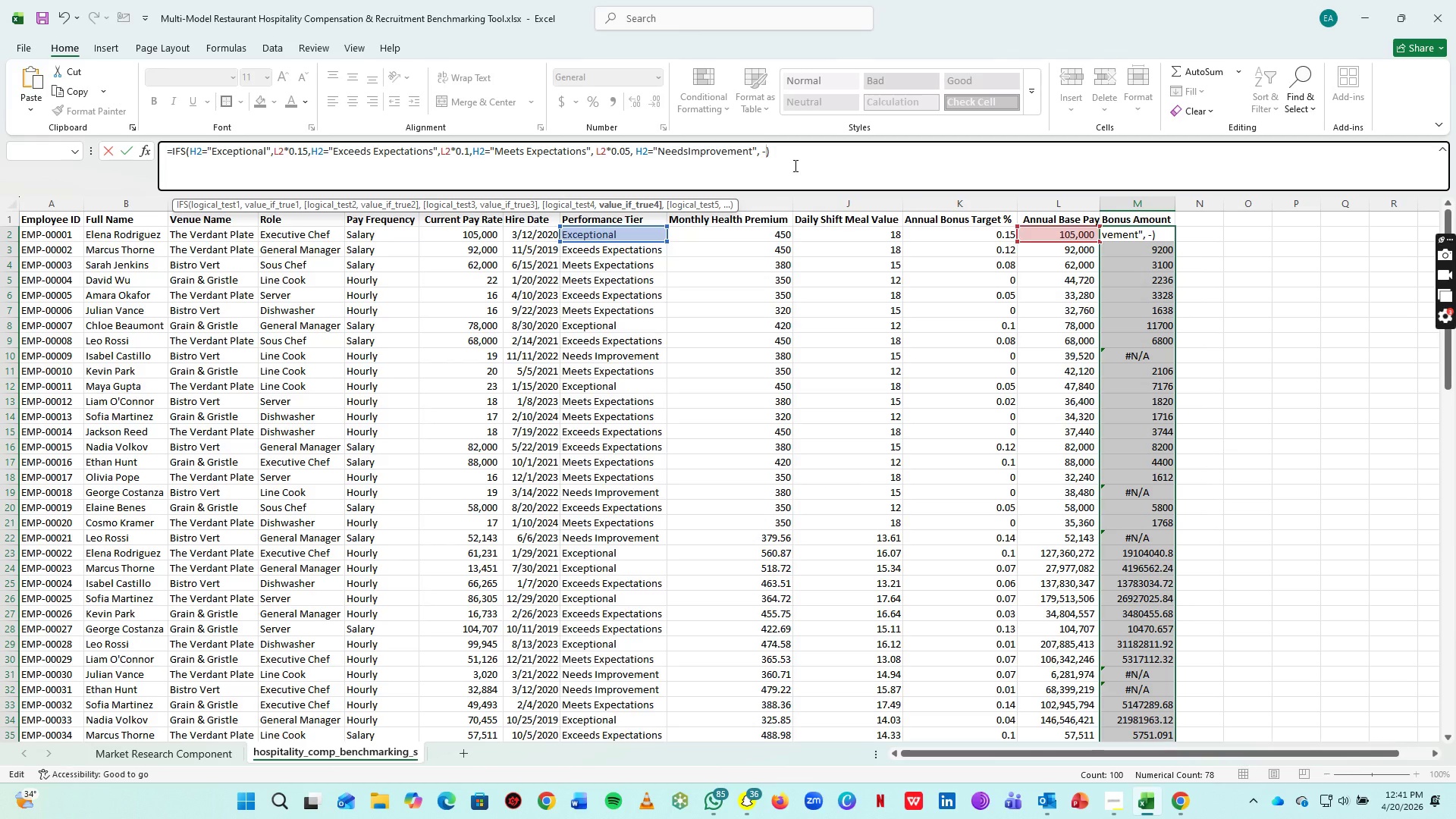 
key(Backspace)
 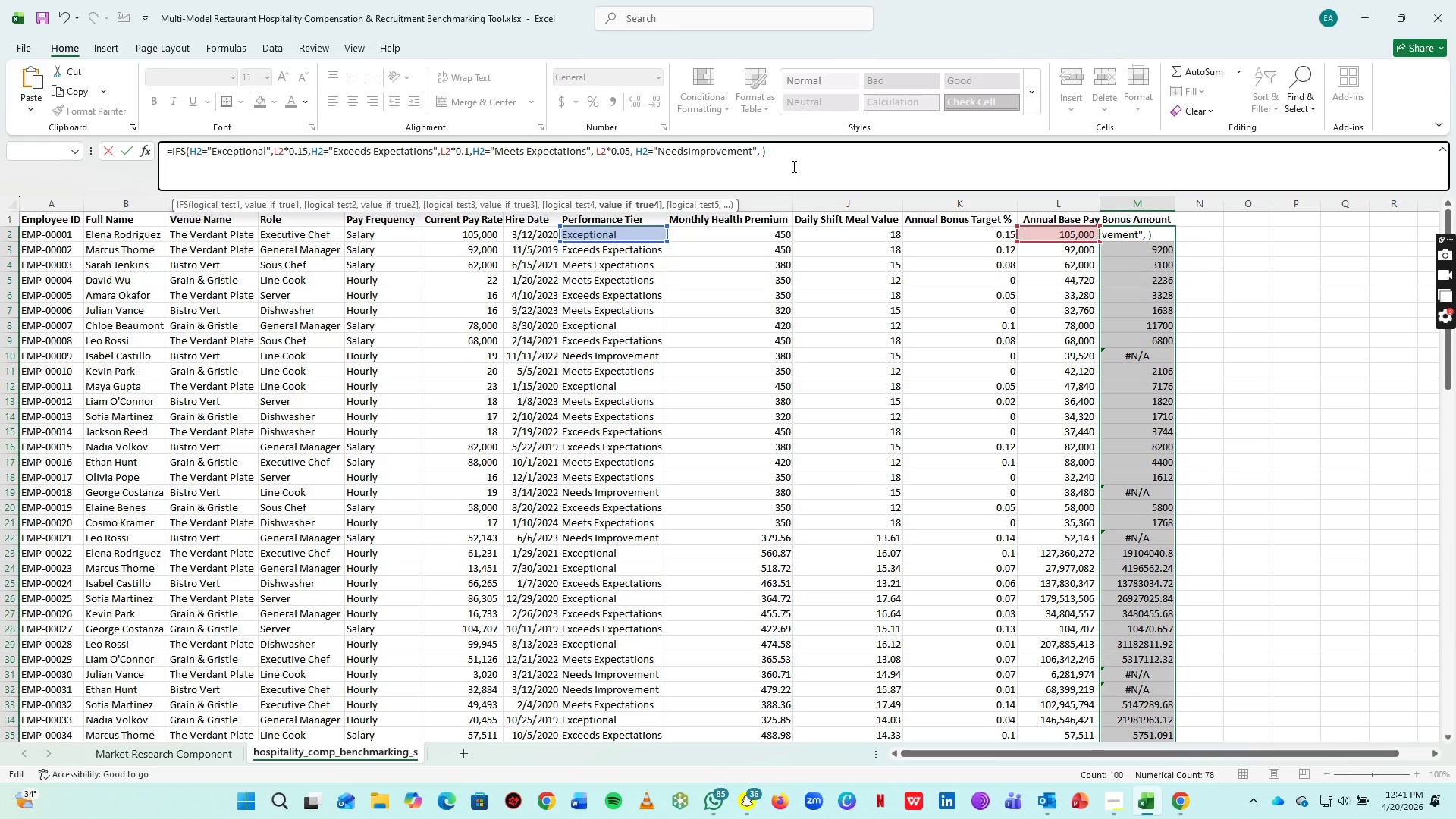 
key(0)
 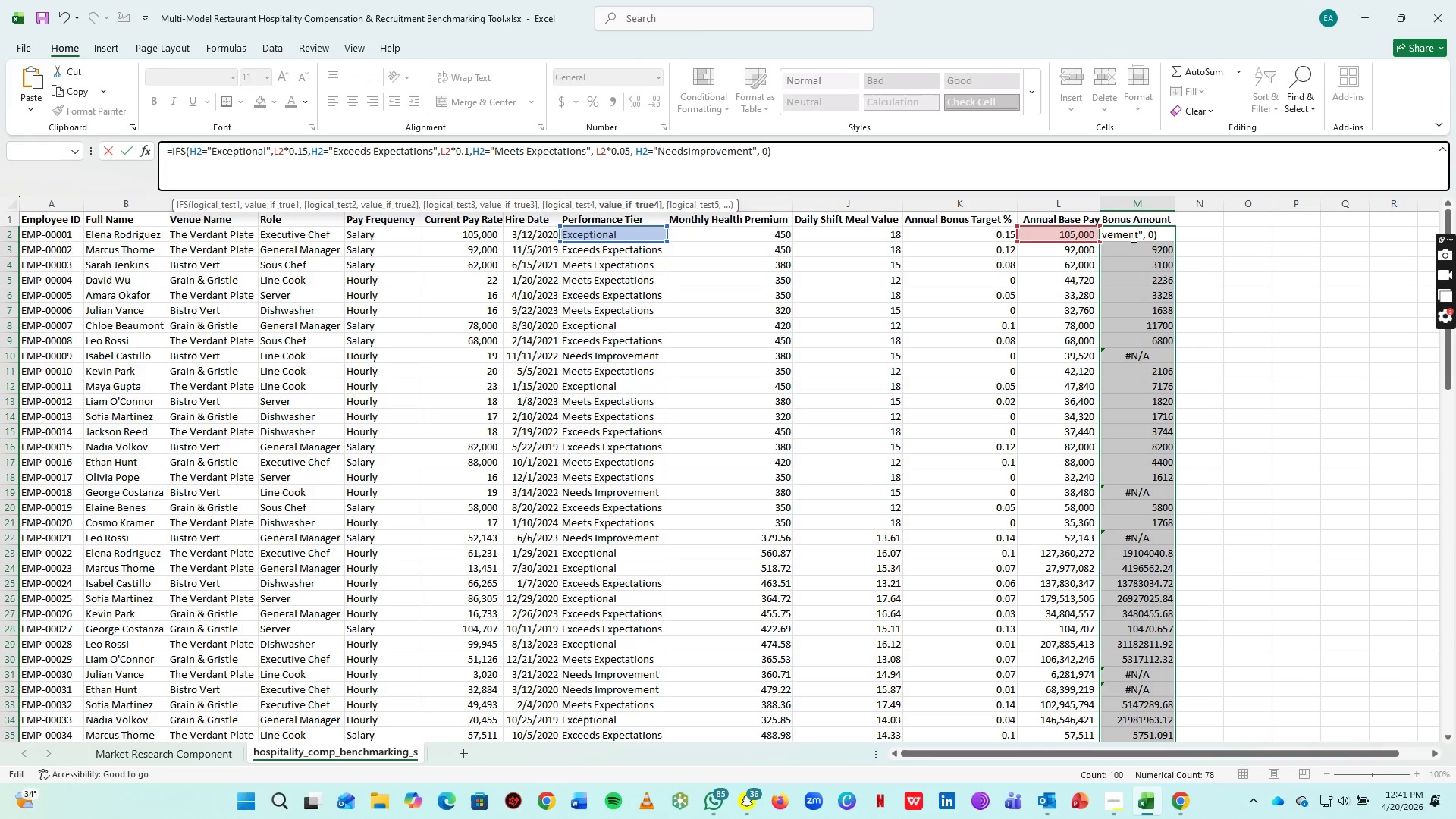 
key(Enter)
 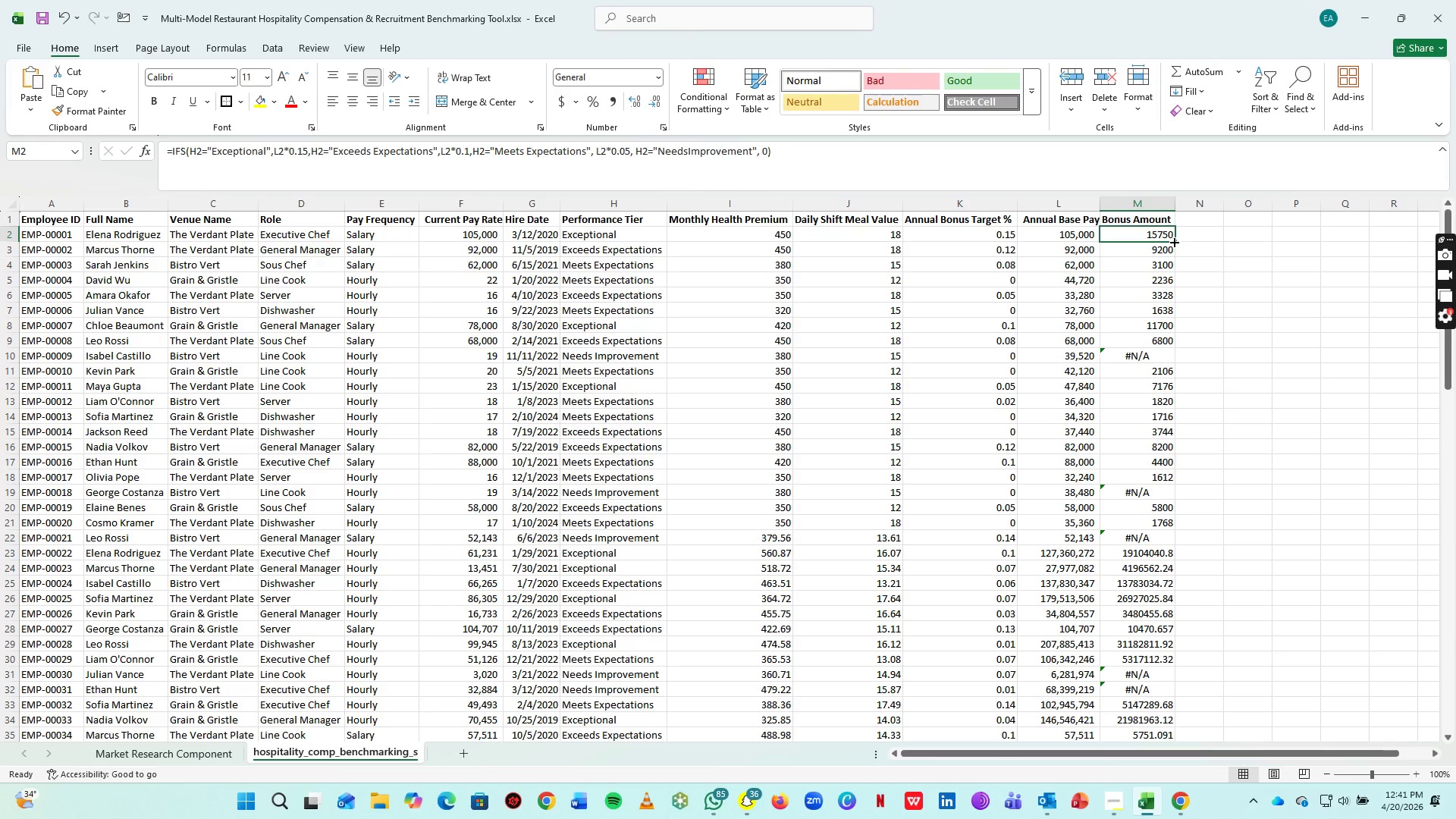 
double_click([1173, 241])
 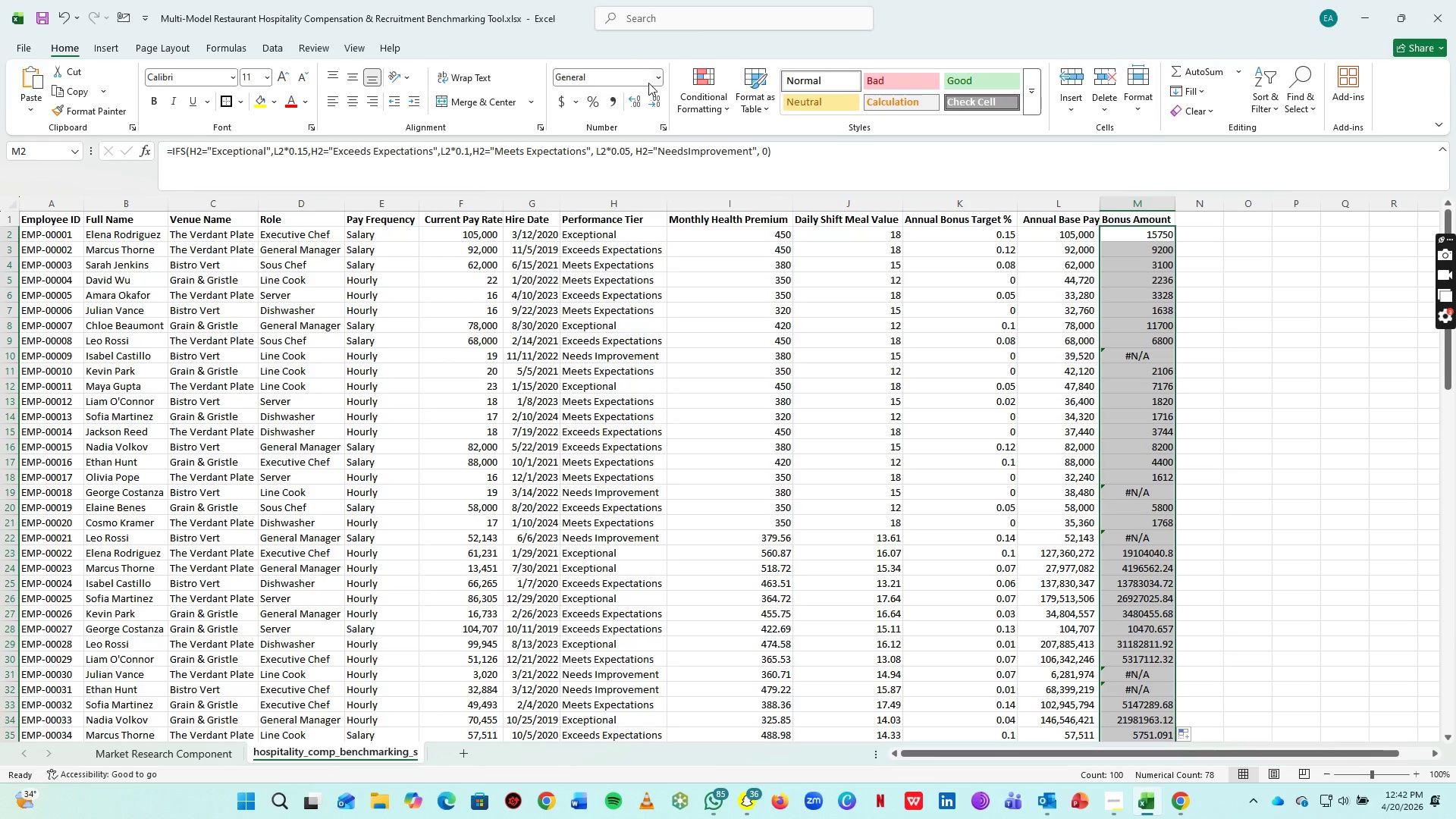 
left_click([659, 77])
 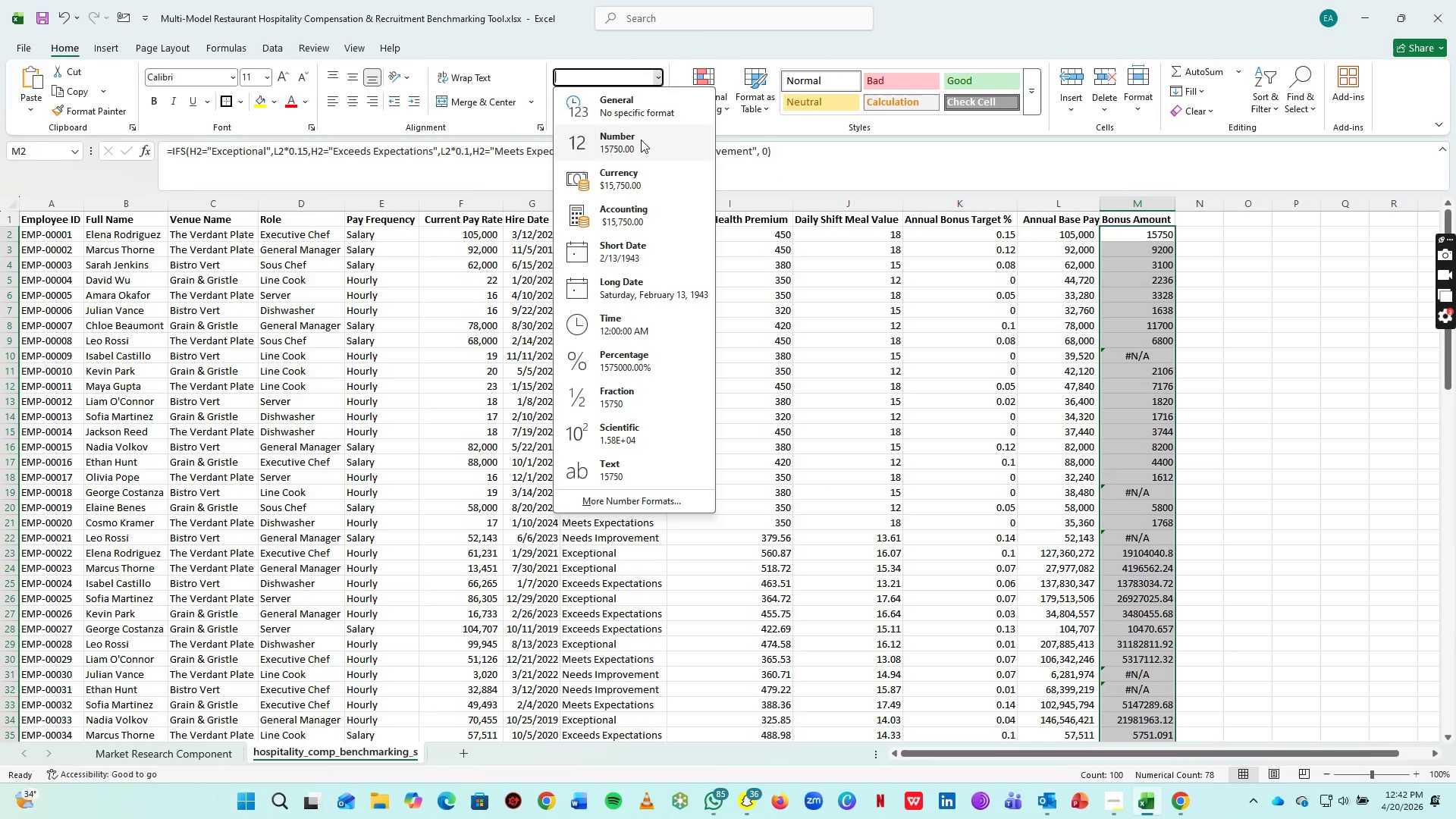 
left_click([641, 140])
 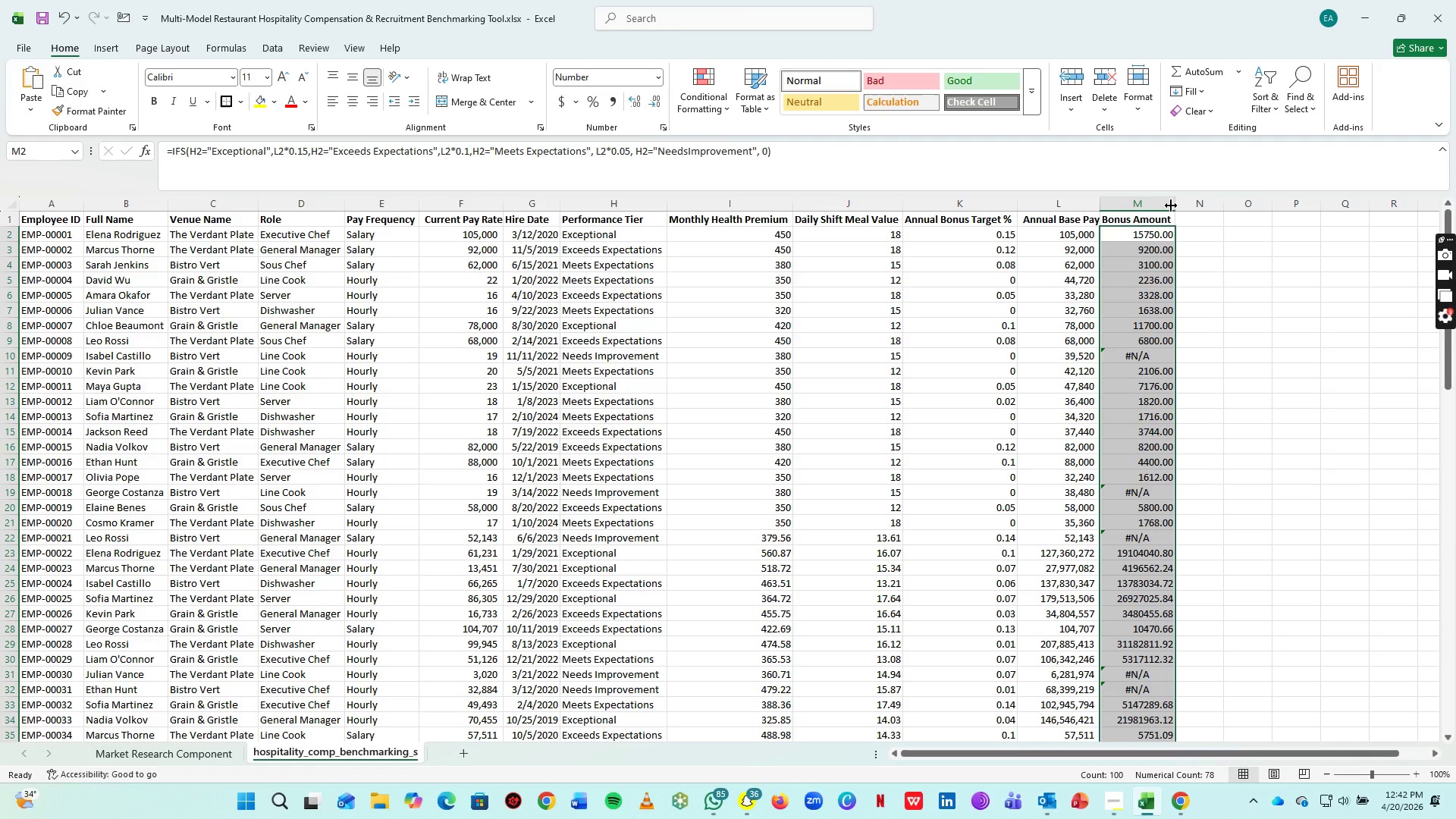 
double_click([1171, 206])
 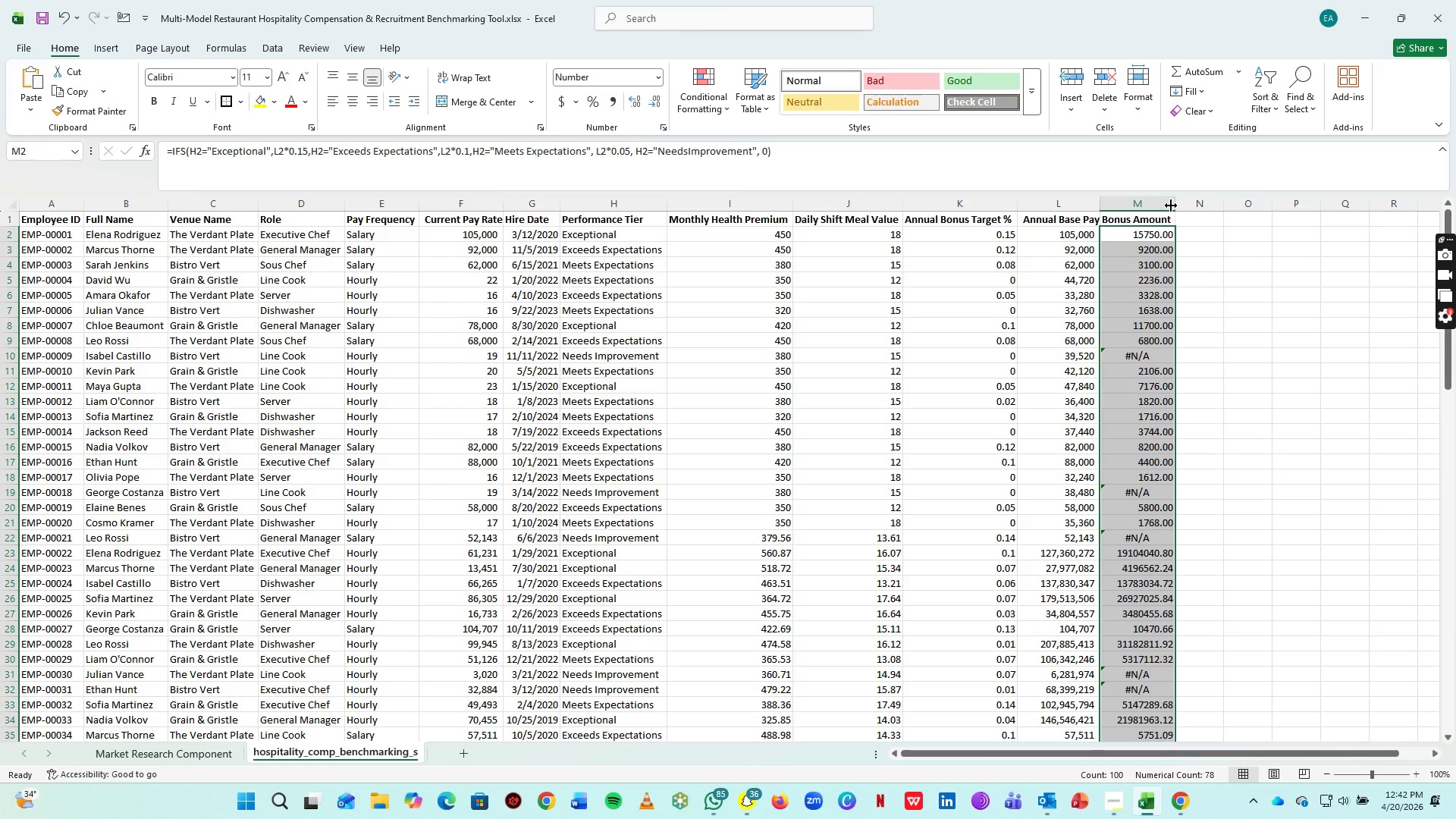 
wait(8.92)
 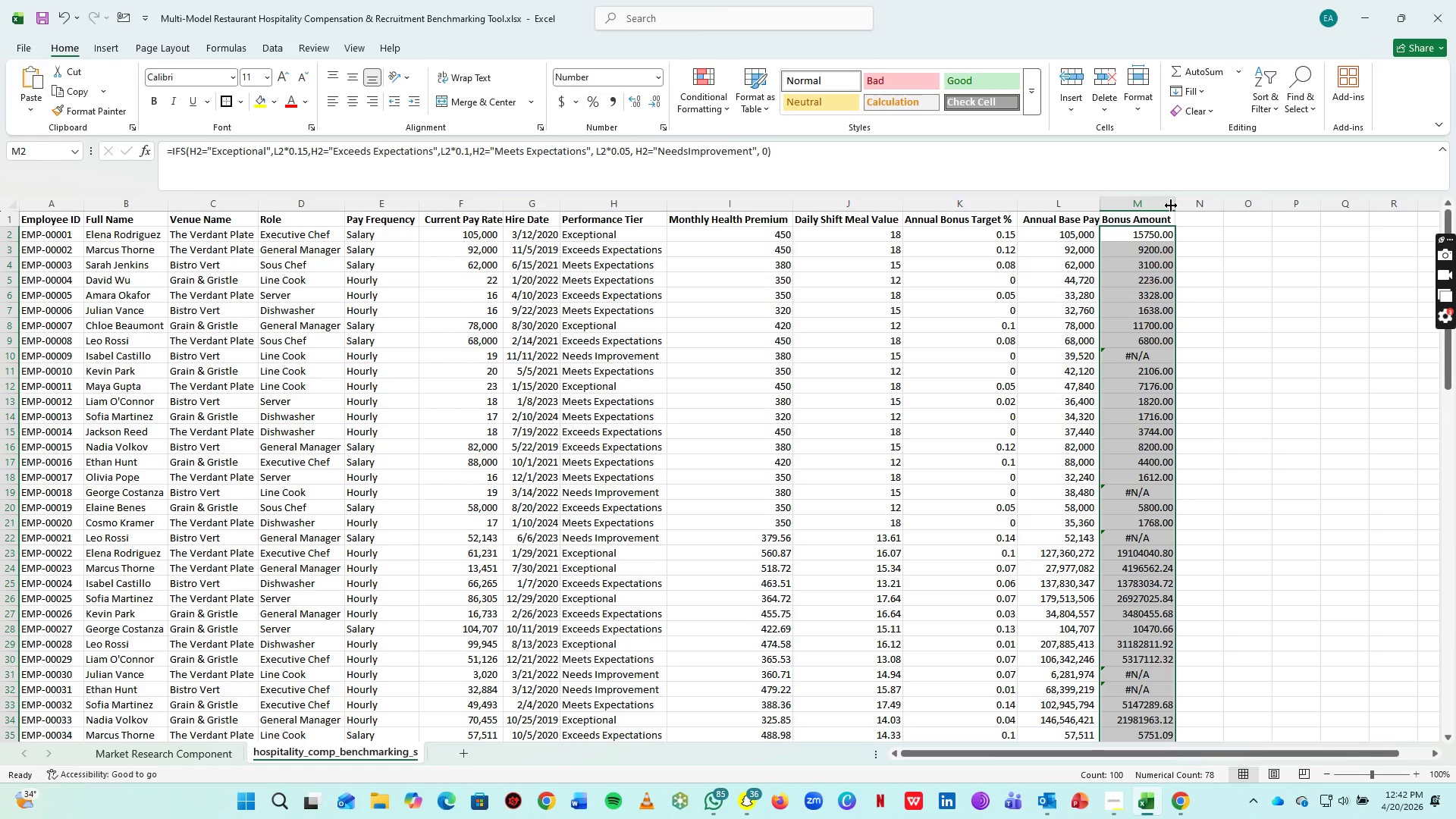 
key(Alt+AltLeft)
 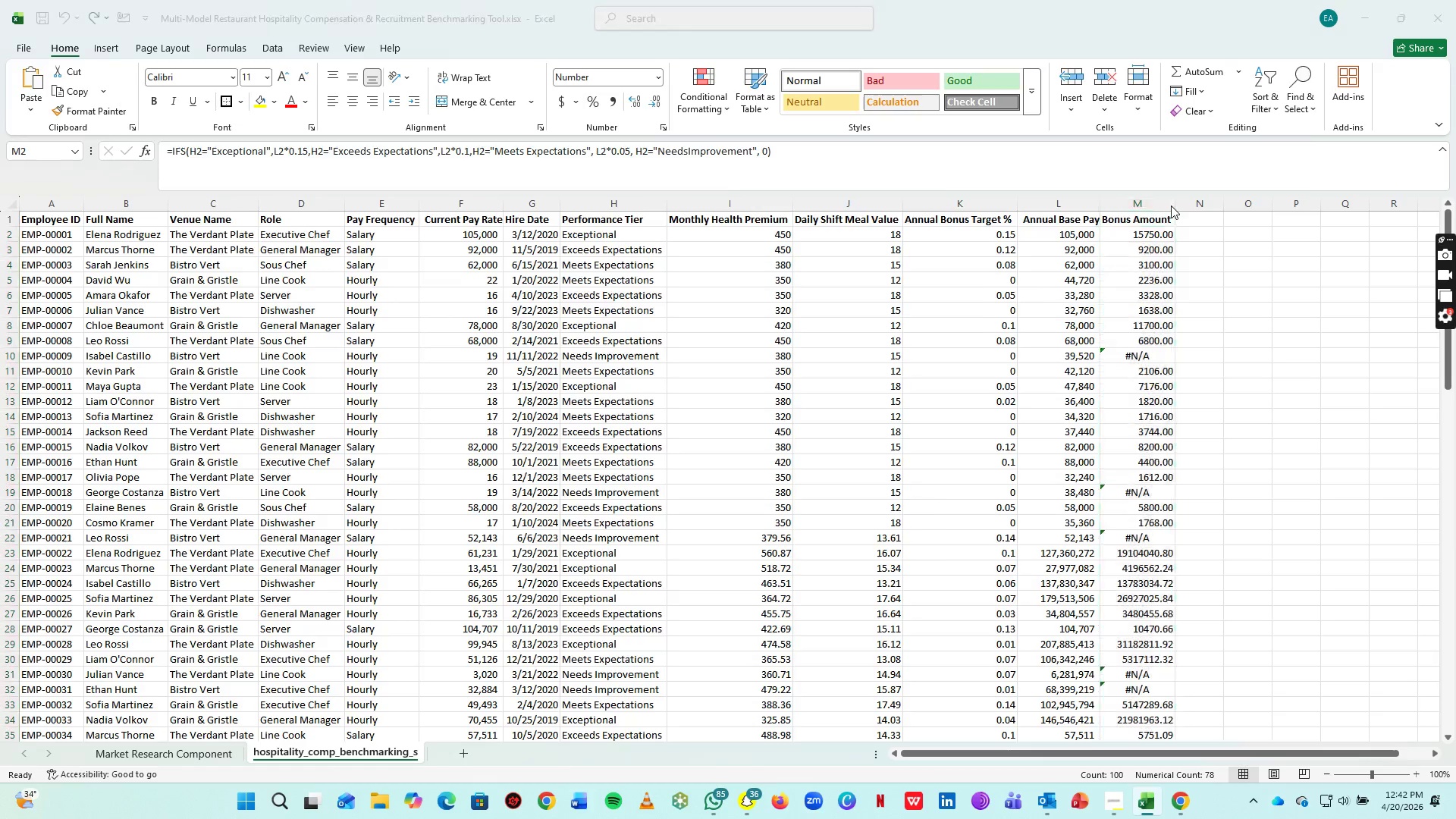 
key(Alt+Tab)